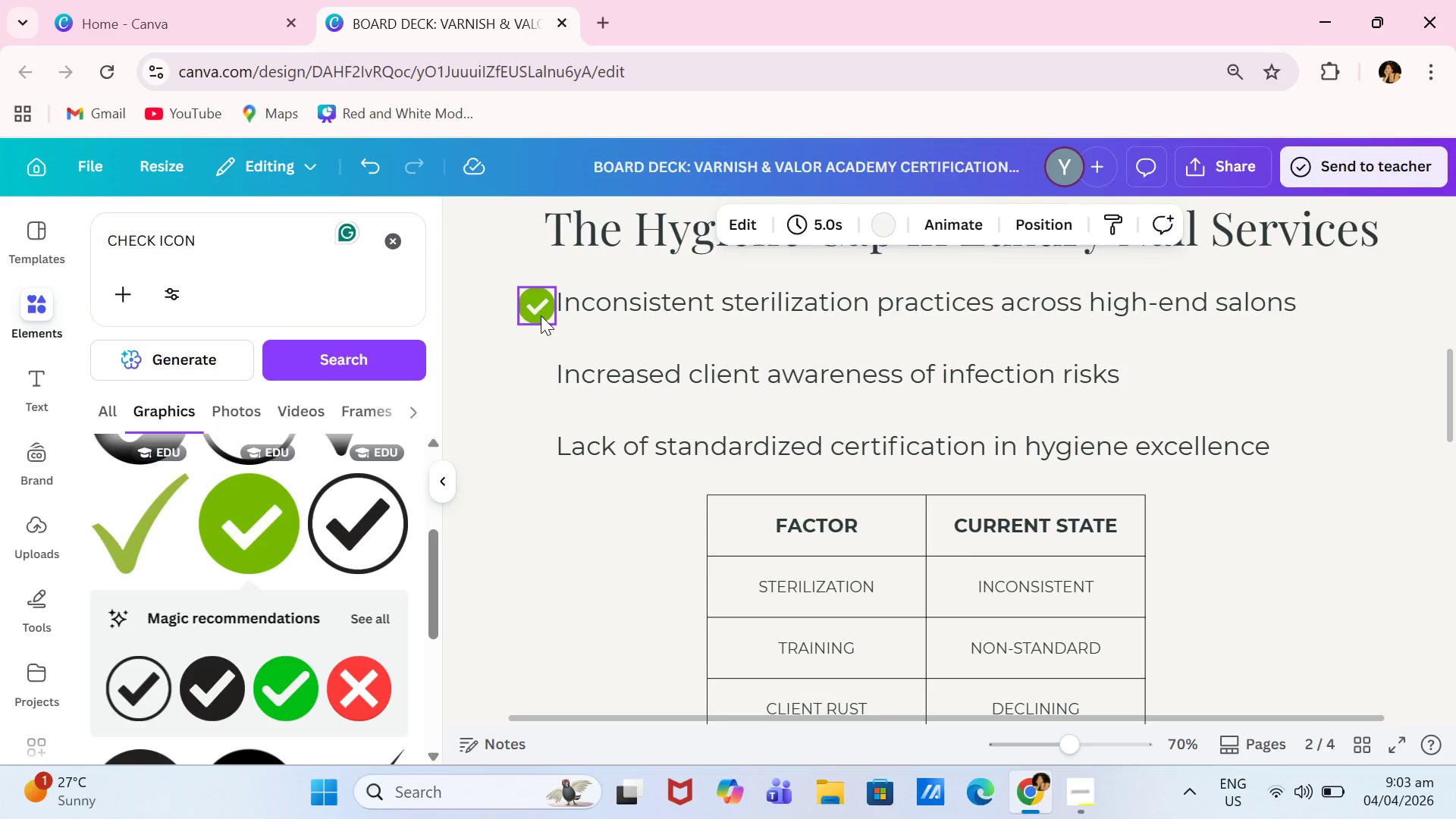 
left_click_drag(start_coordinate=[540, 315], to_coordinate=[534, 307])
 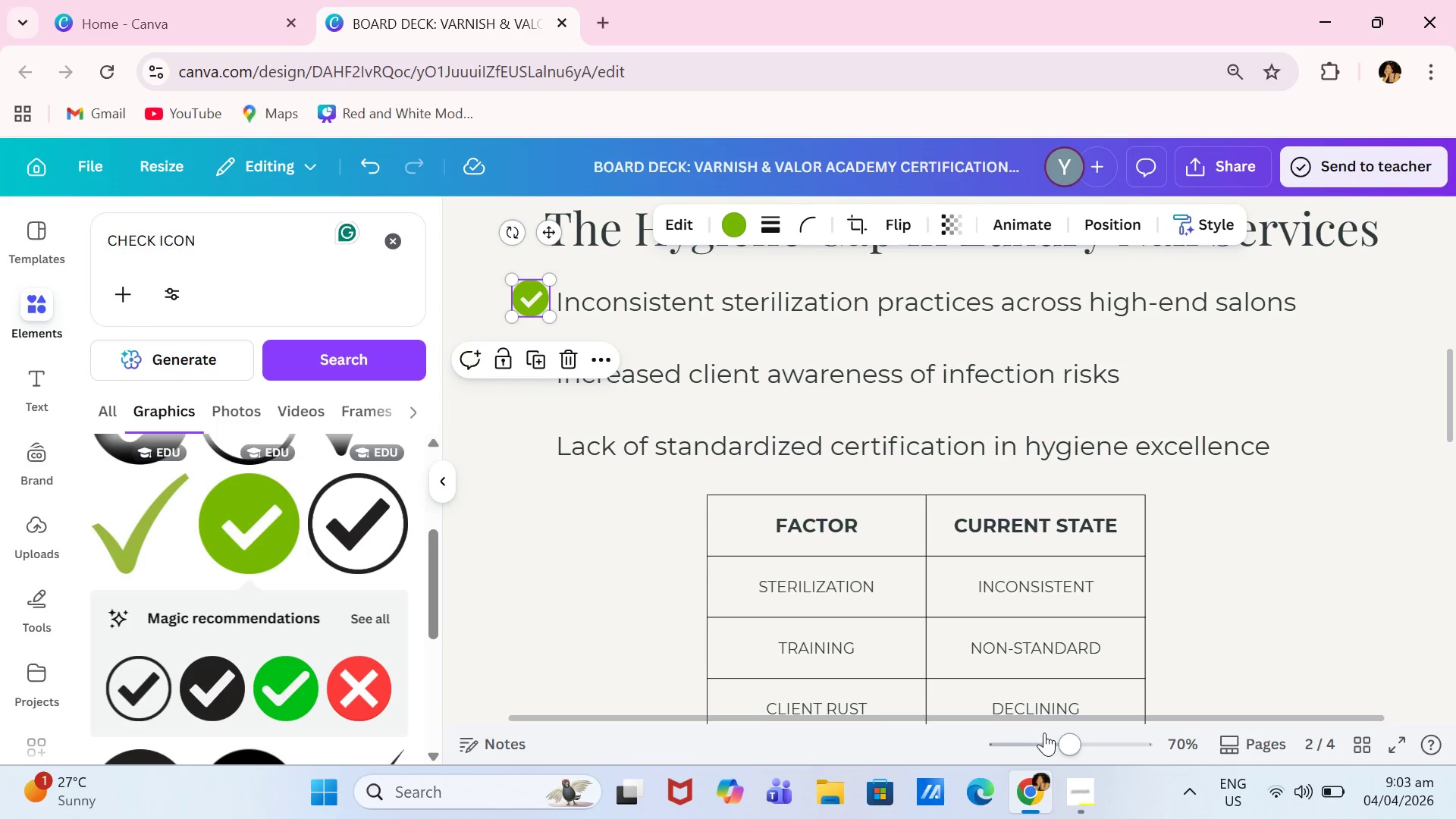 
left_click([1043, 739])
 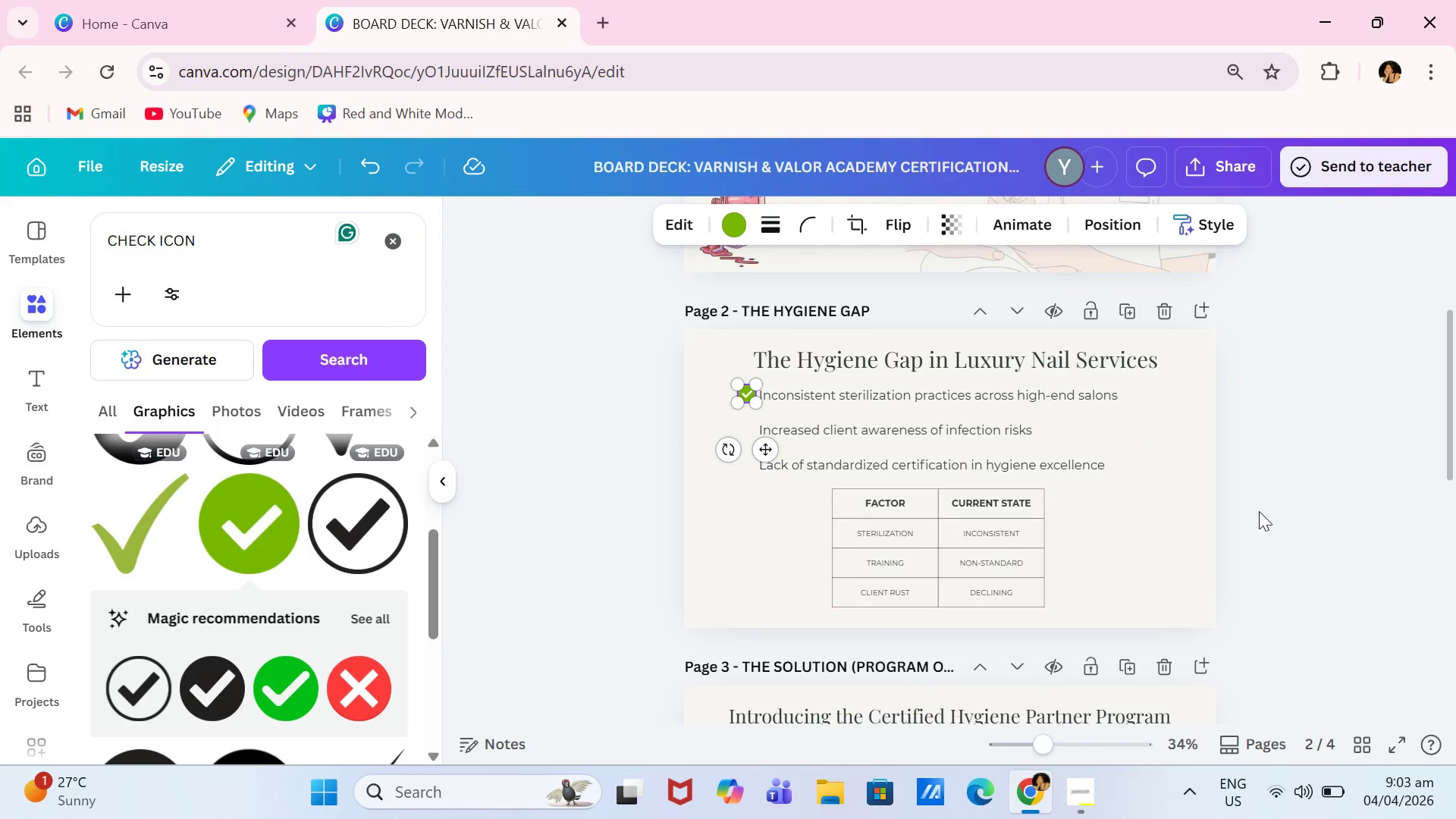 
left_click([1309, 510])
 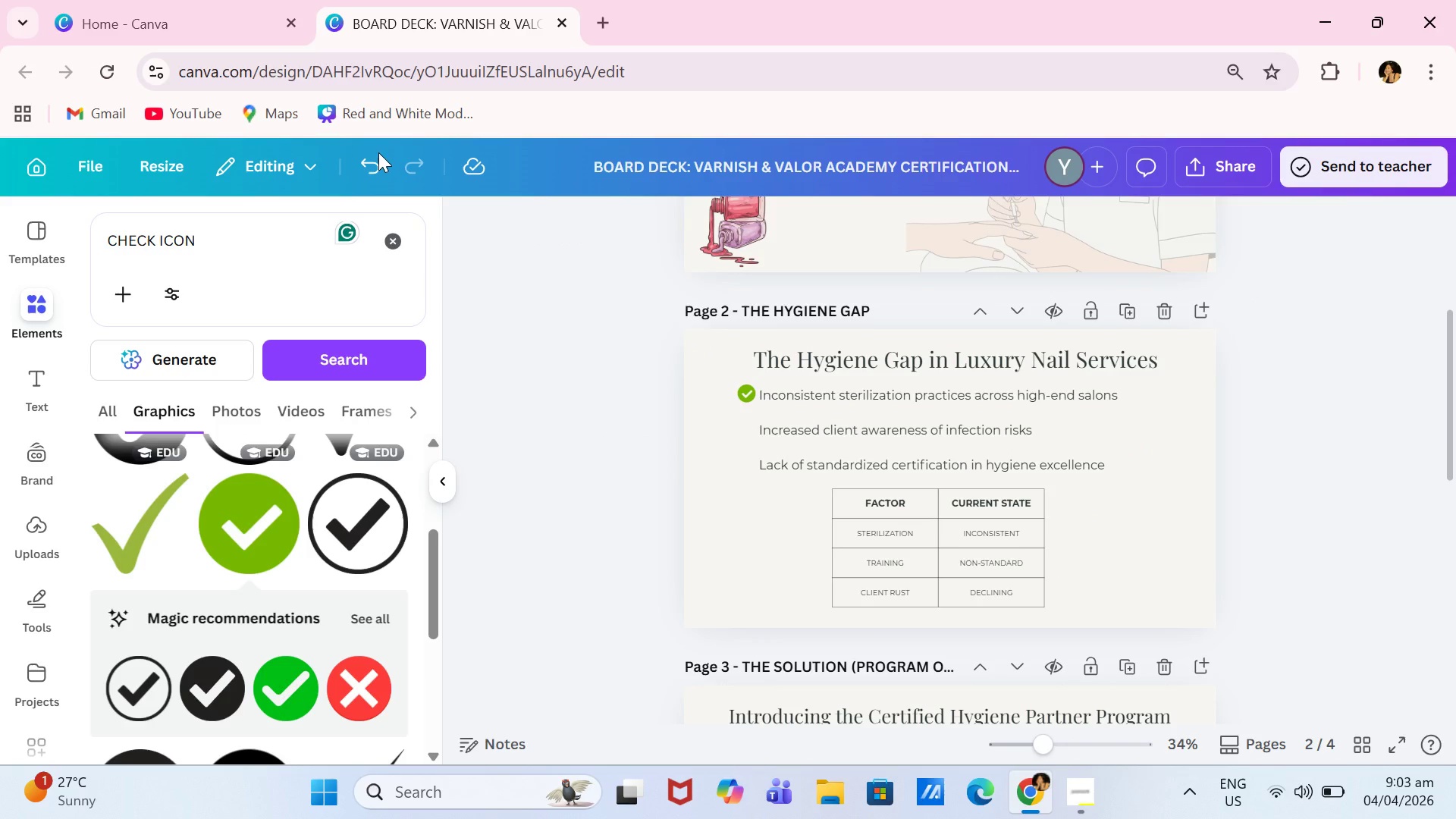 
left_click_drag(start_coordinate=[162, 246], to_coordinate=[78, 239])
 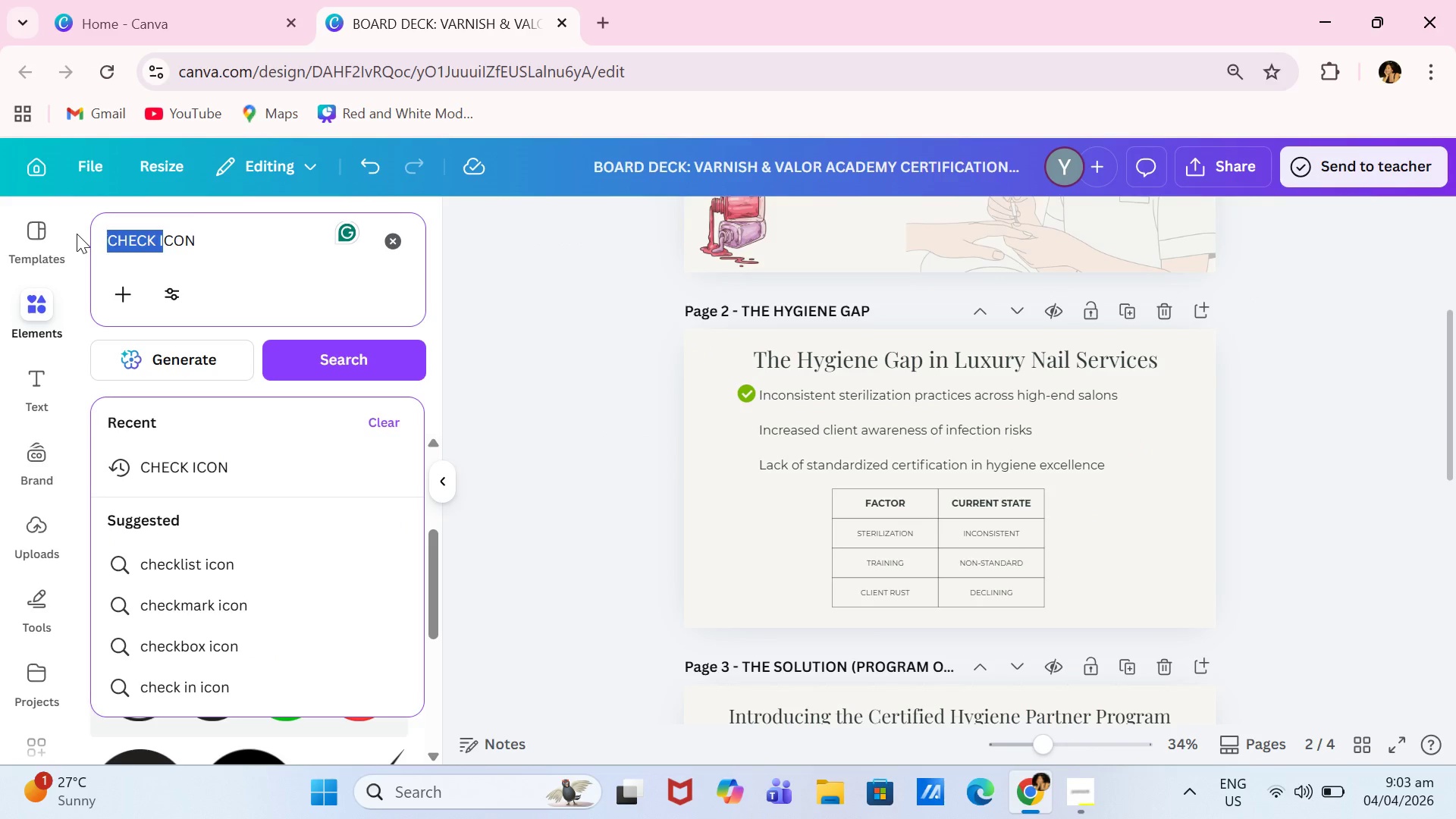 
type(MEDICAL )
 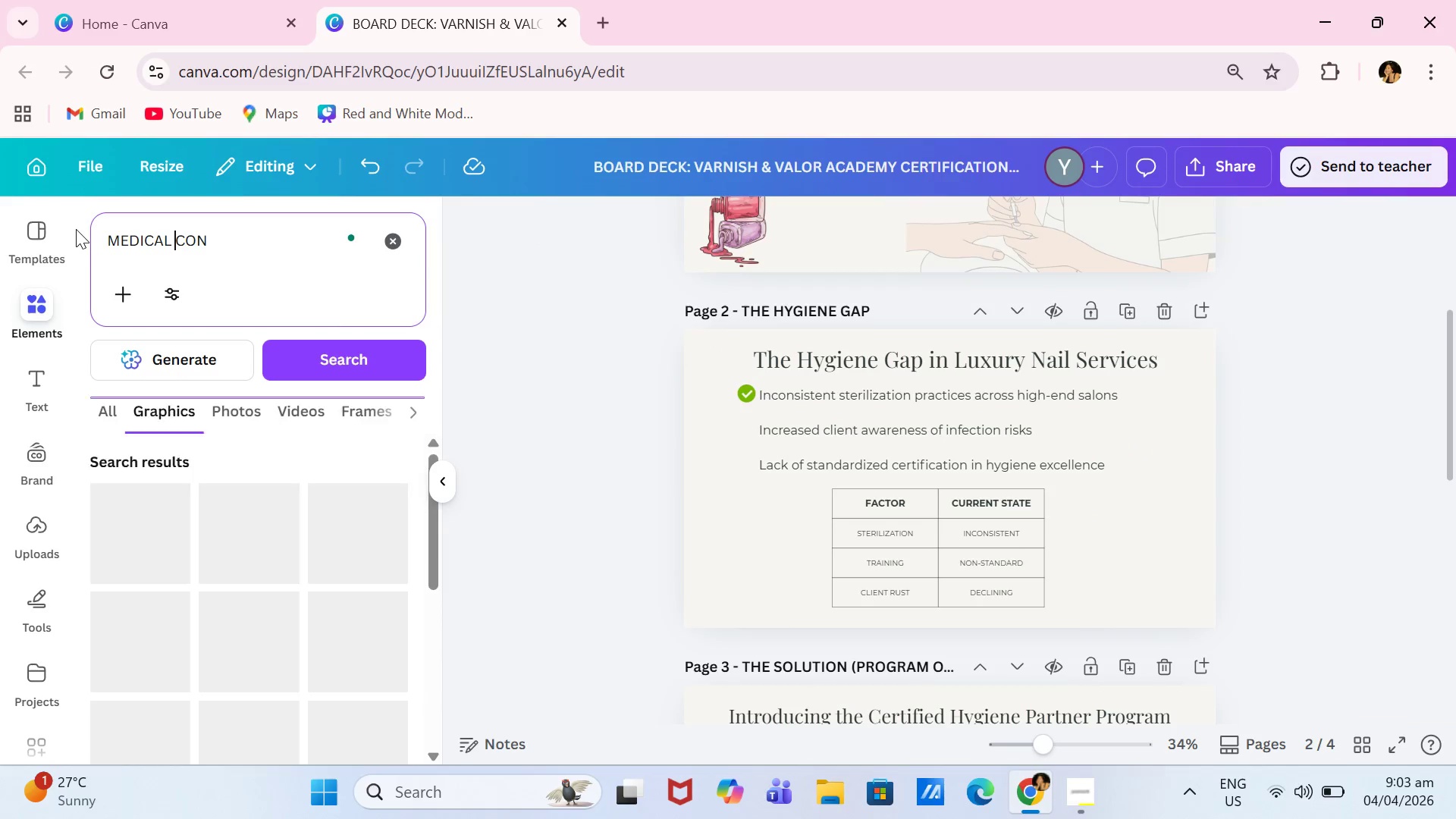 
key(Enter)
 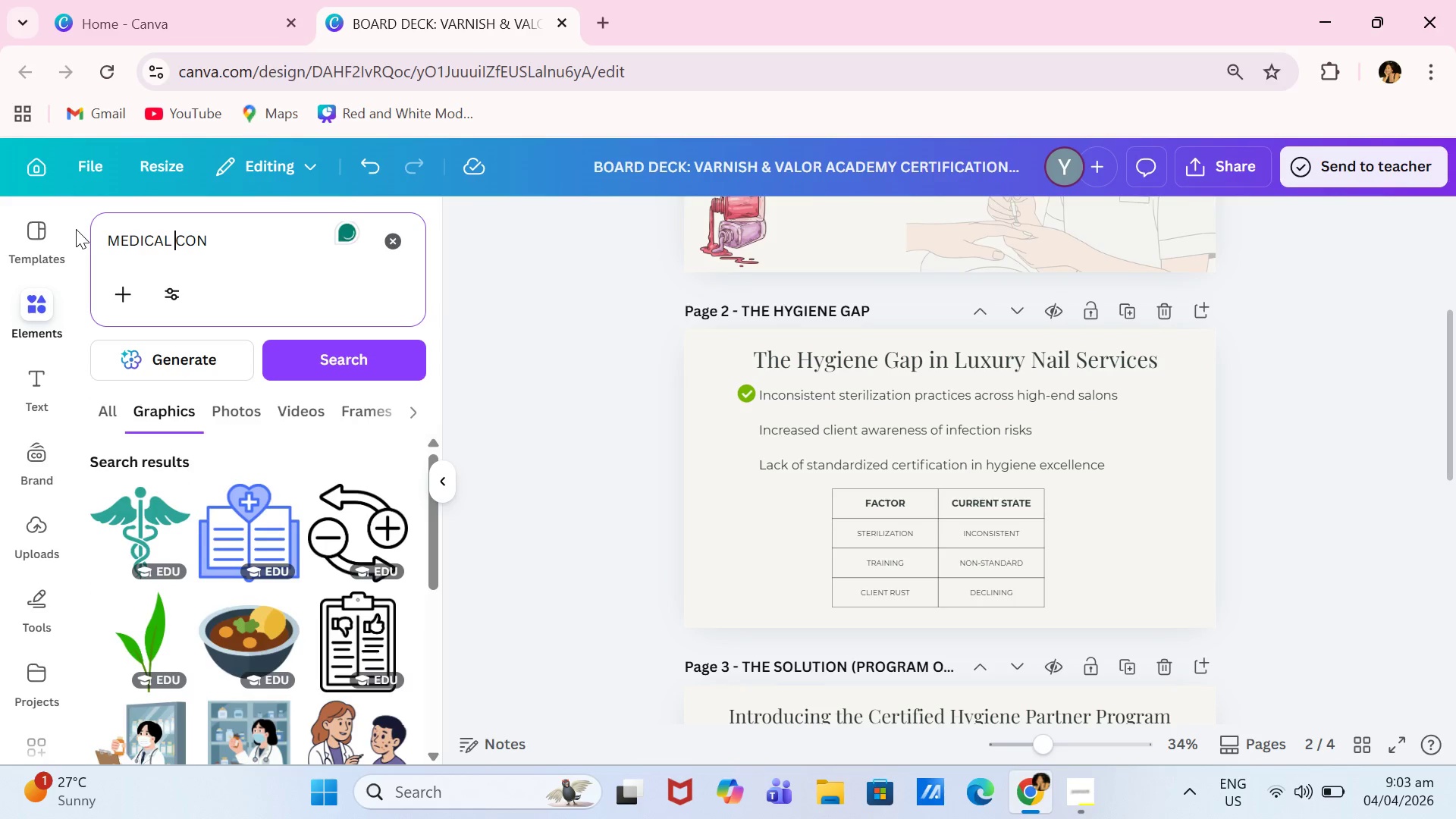 
key(I)
 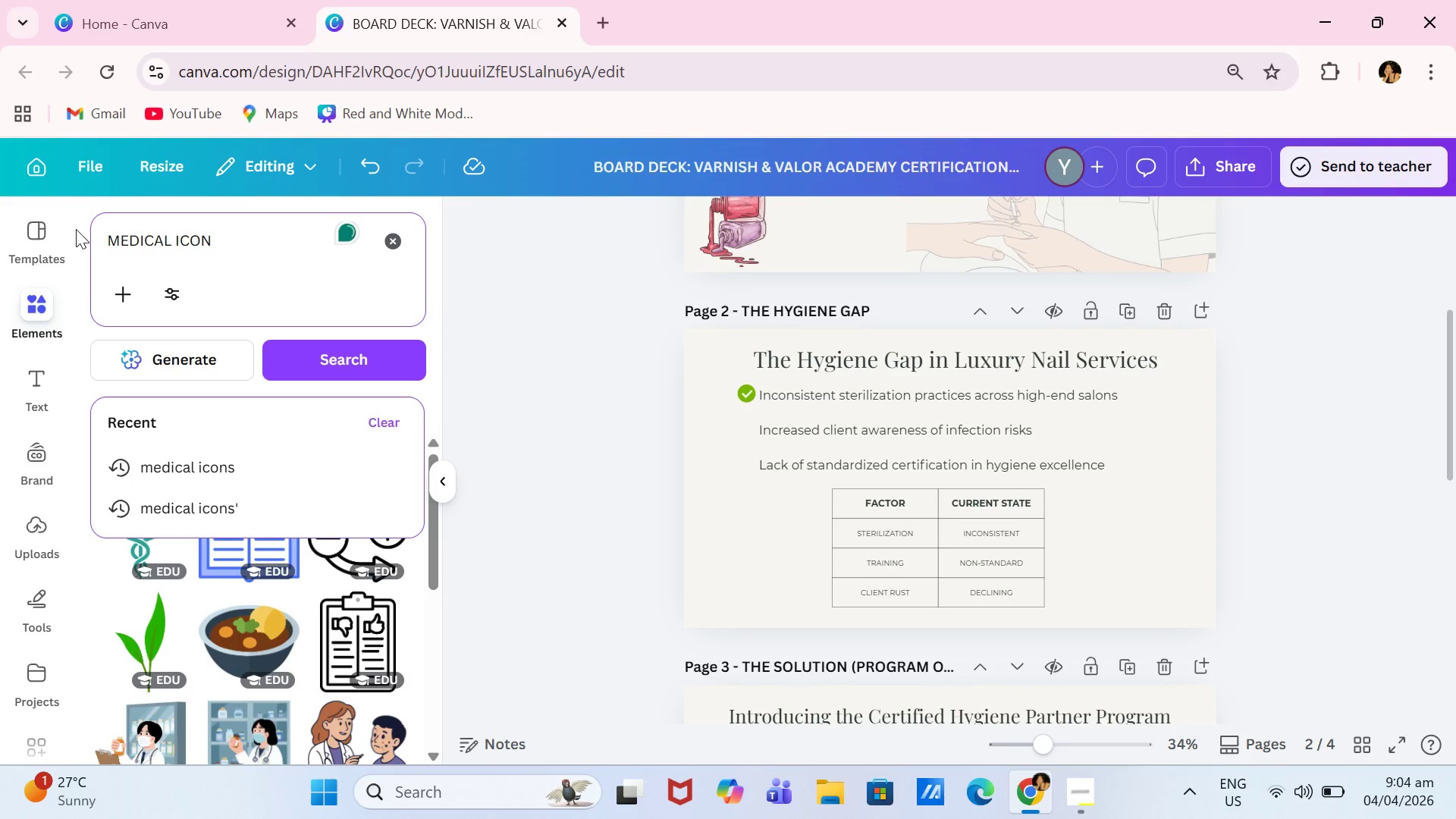 
key(Enter)
 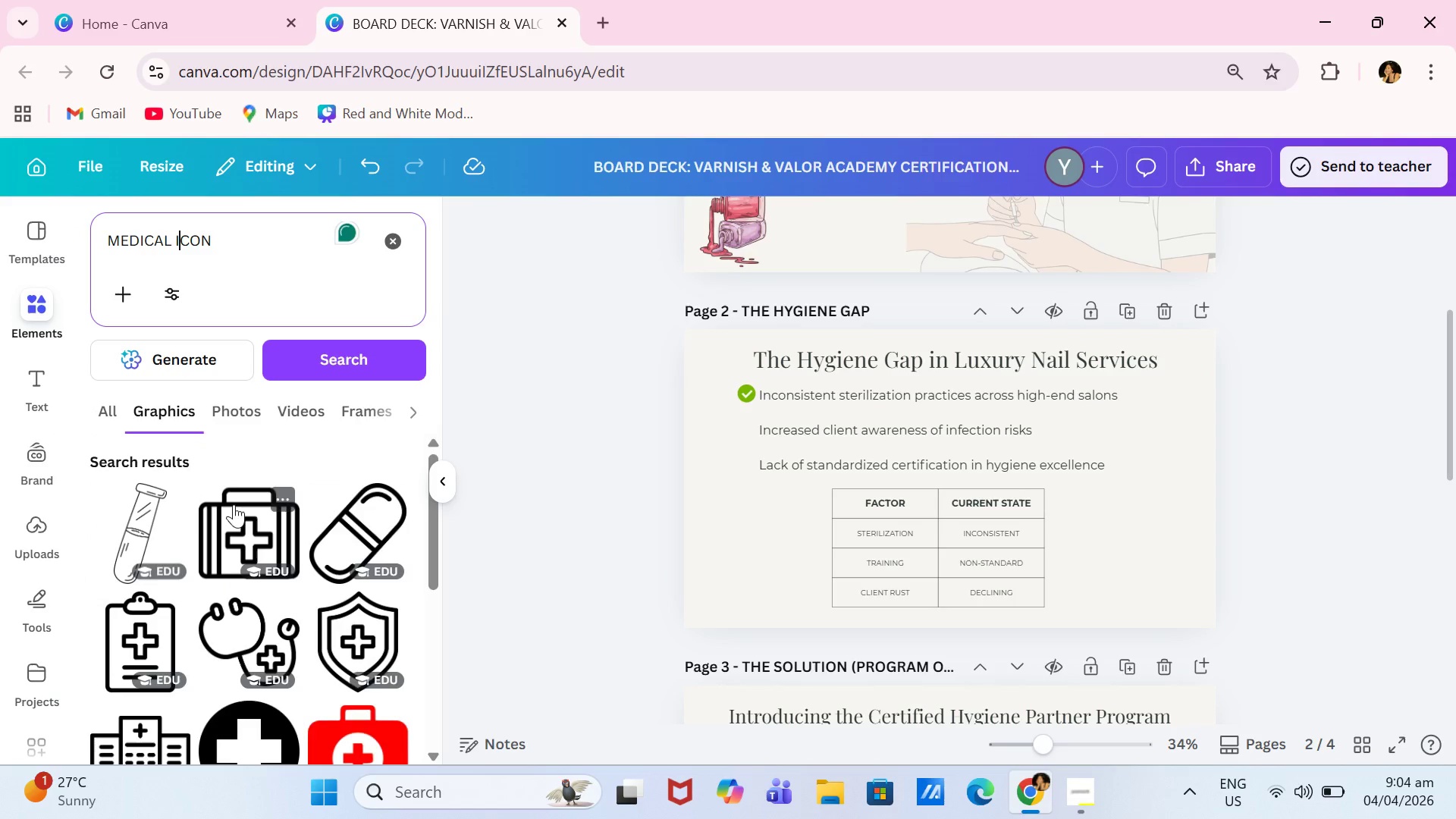 
scroll: coordinate [324, 535], scroll_direction: down, amount: 9.0
 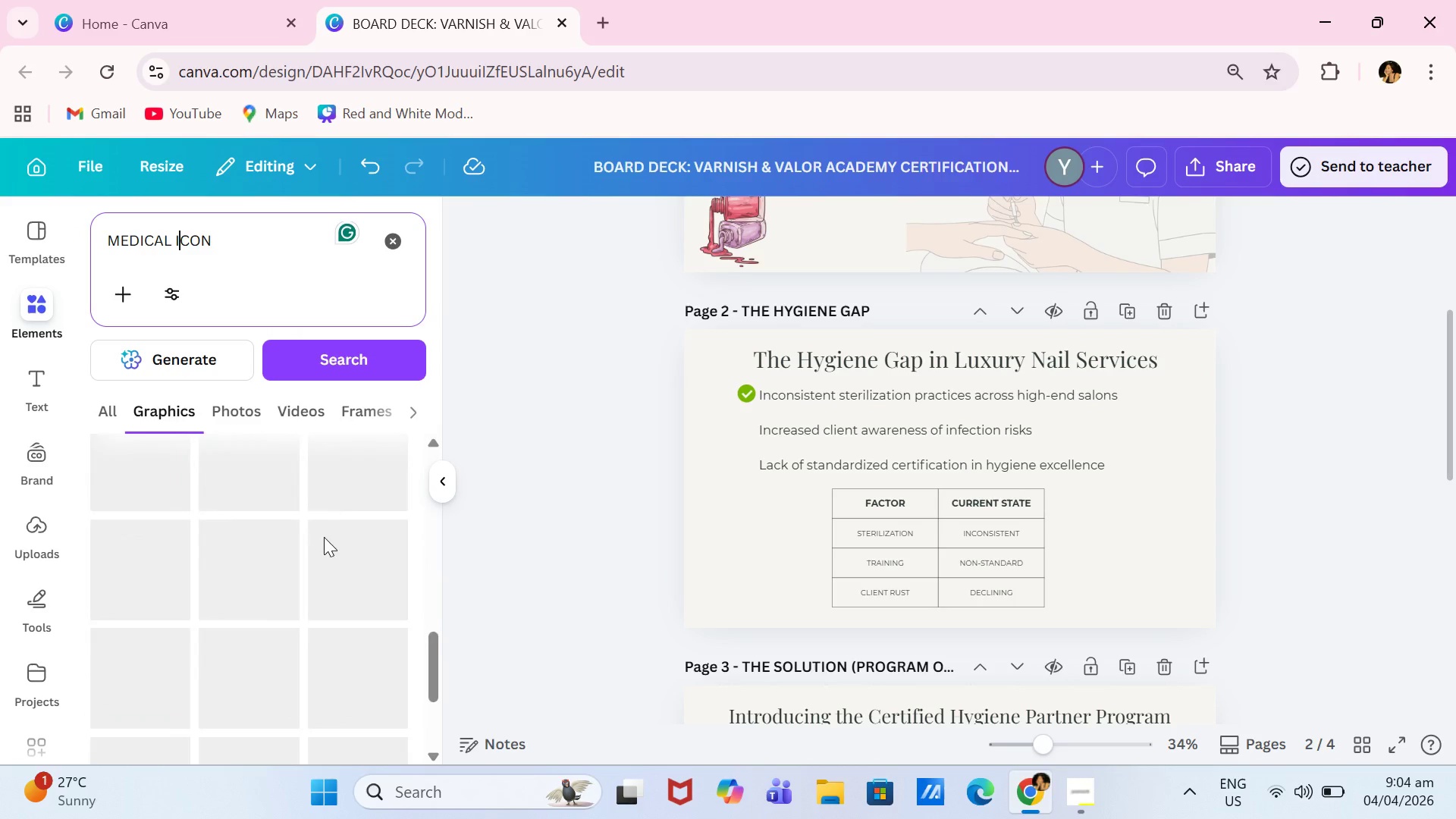 
scroll: coordinate [324, 537], scroll_direction: up, amount: 1.0
 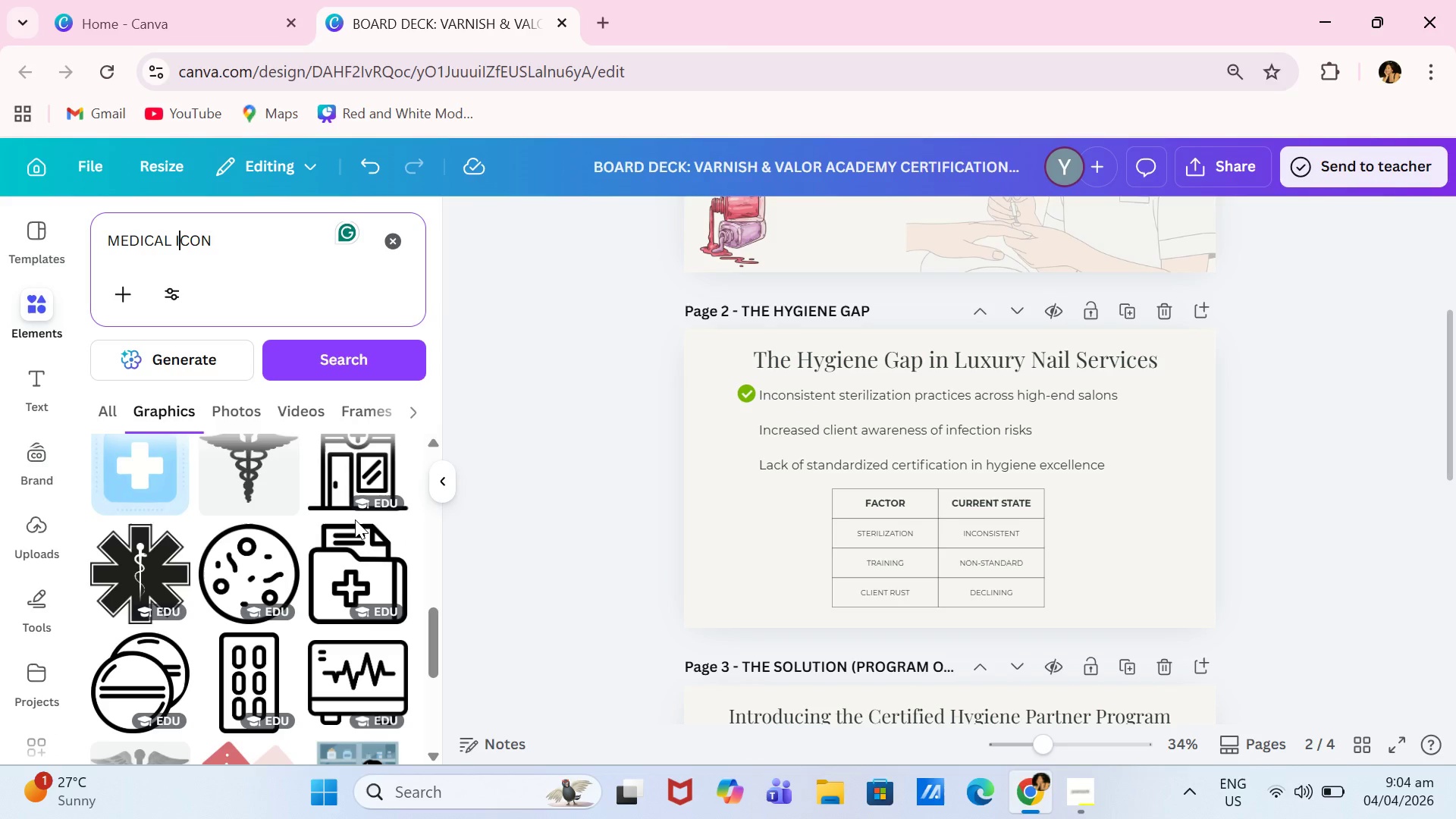 
wait(7.79)
 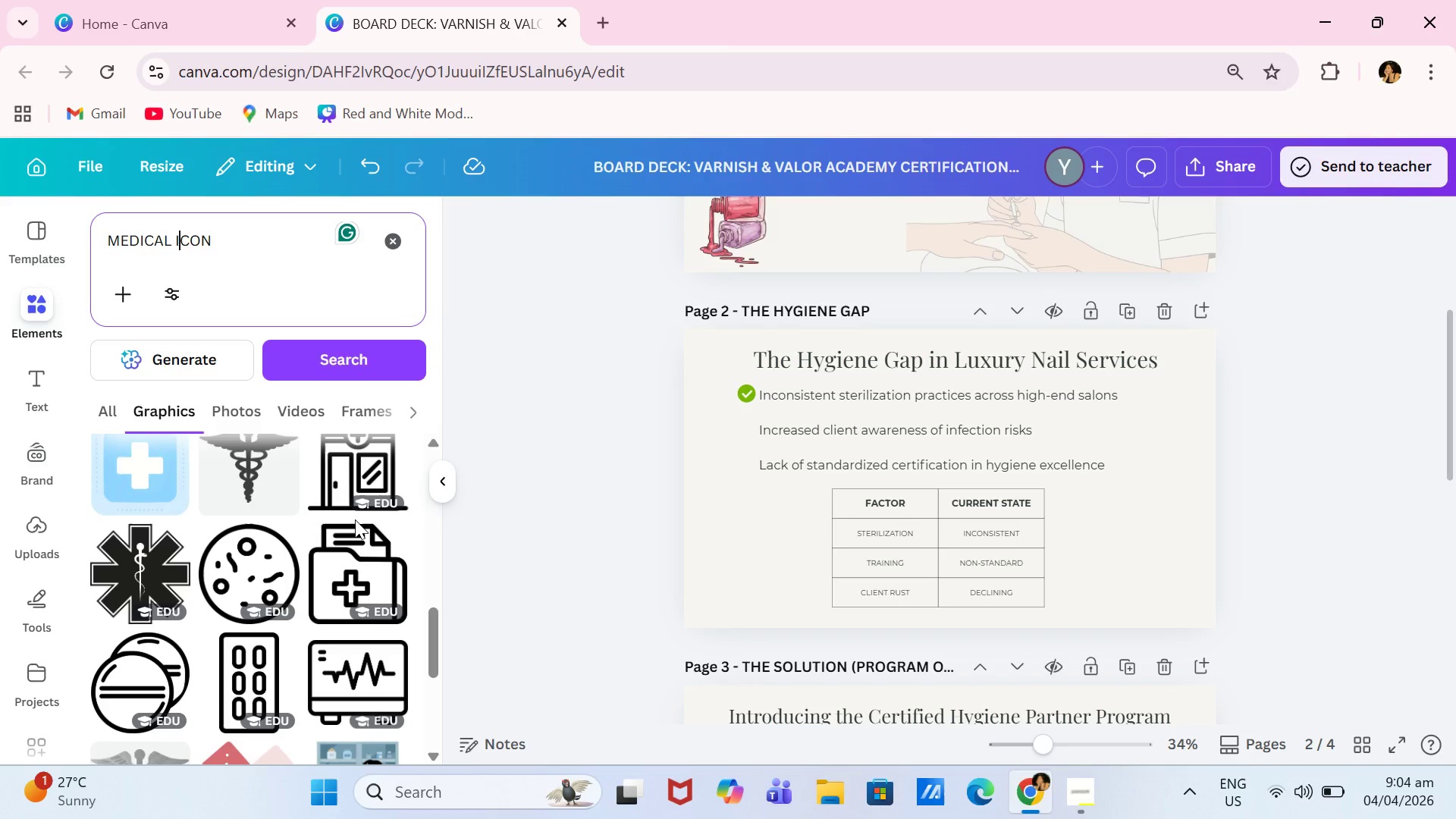 
scroll: coordinate [194, 508], scroll_direction: up, amount: 2.0
 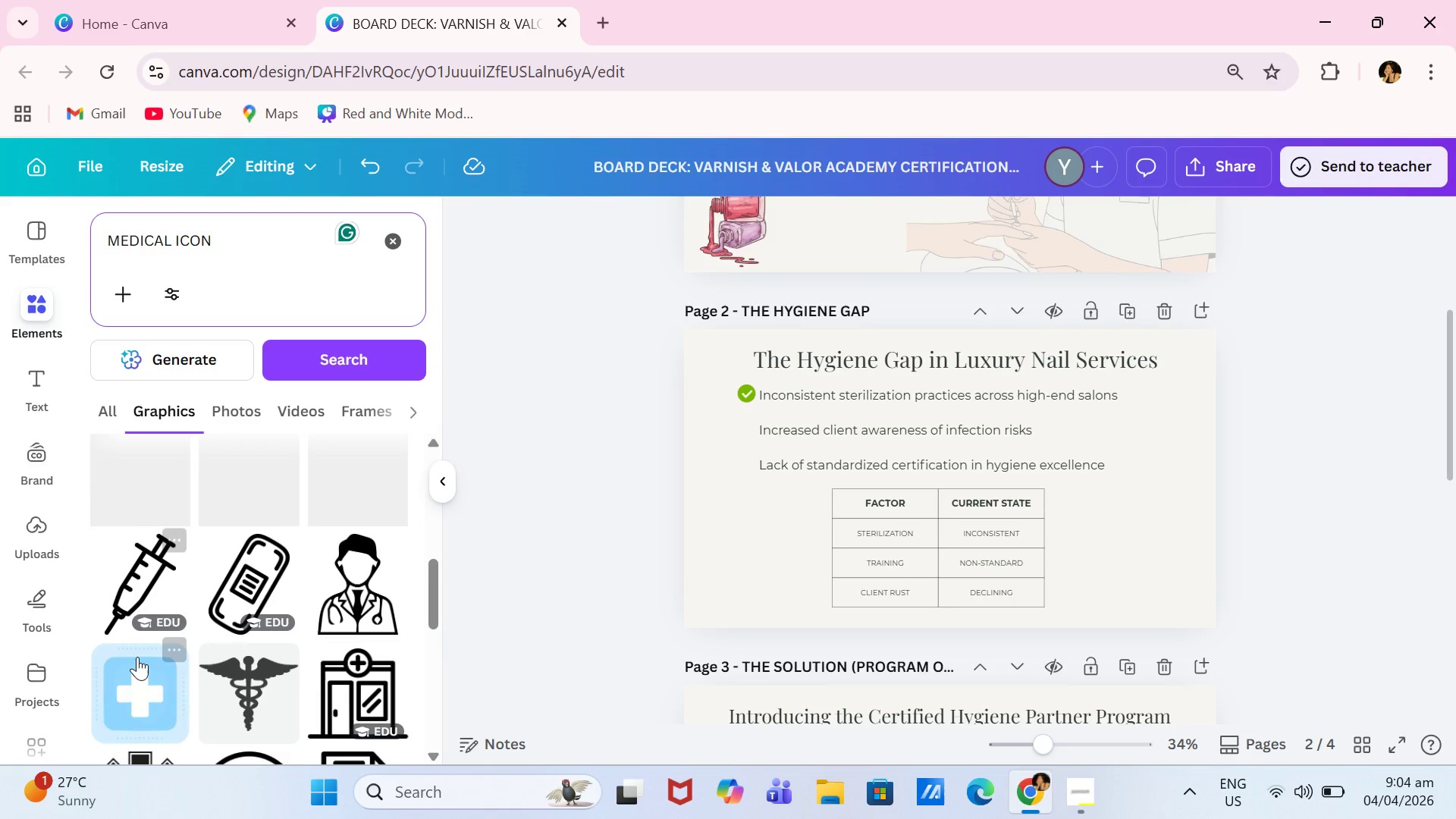 
left_click([137, 657])
 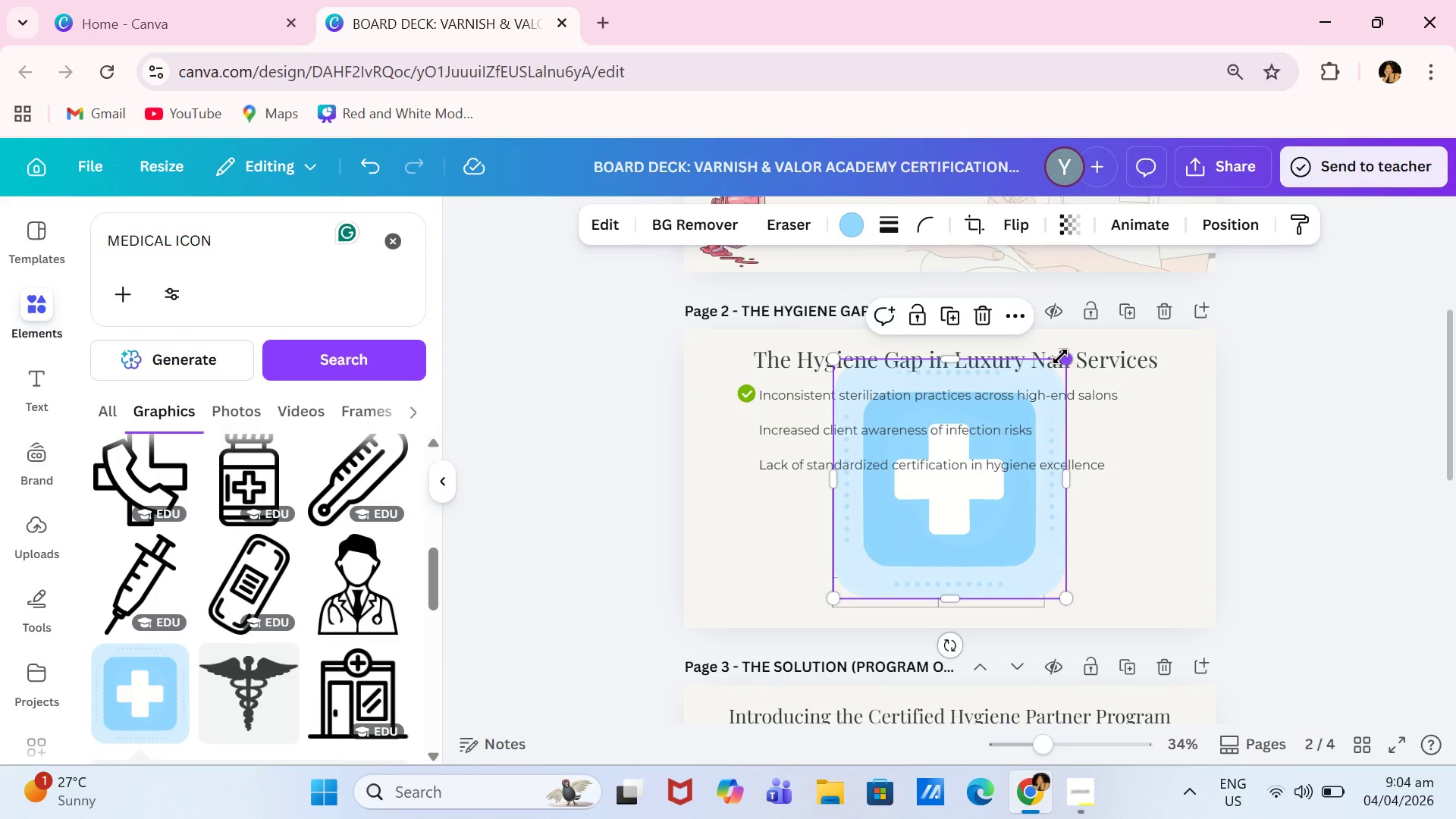 
left_click_drag(start_coordinate=[1062, 356], to_coordinate=[852, 576])
 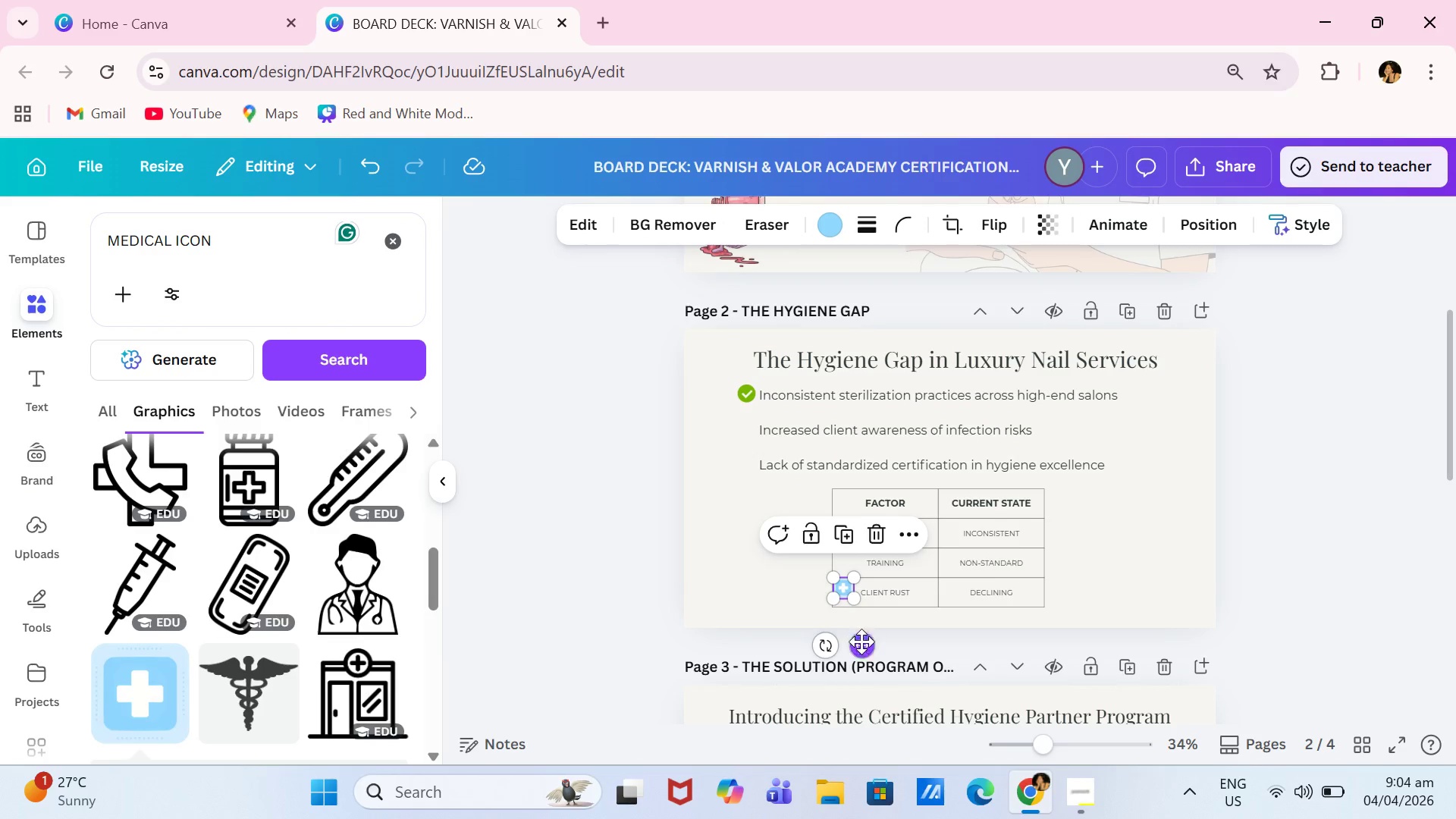 
left_click_drag(start_coordinate=[861, 642], to_coordinate=[767, 485])
 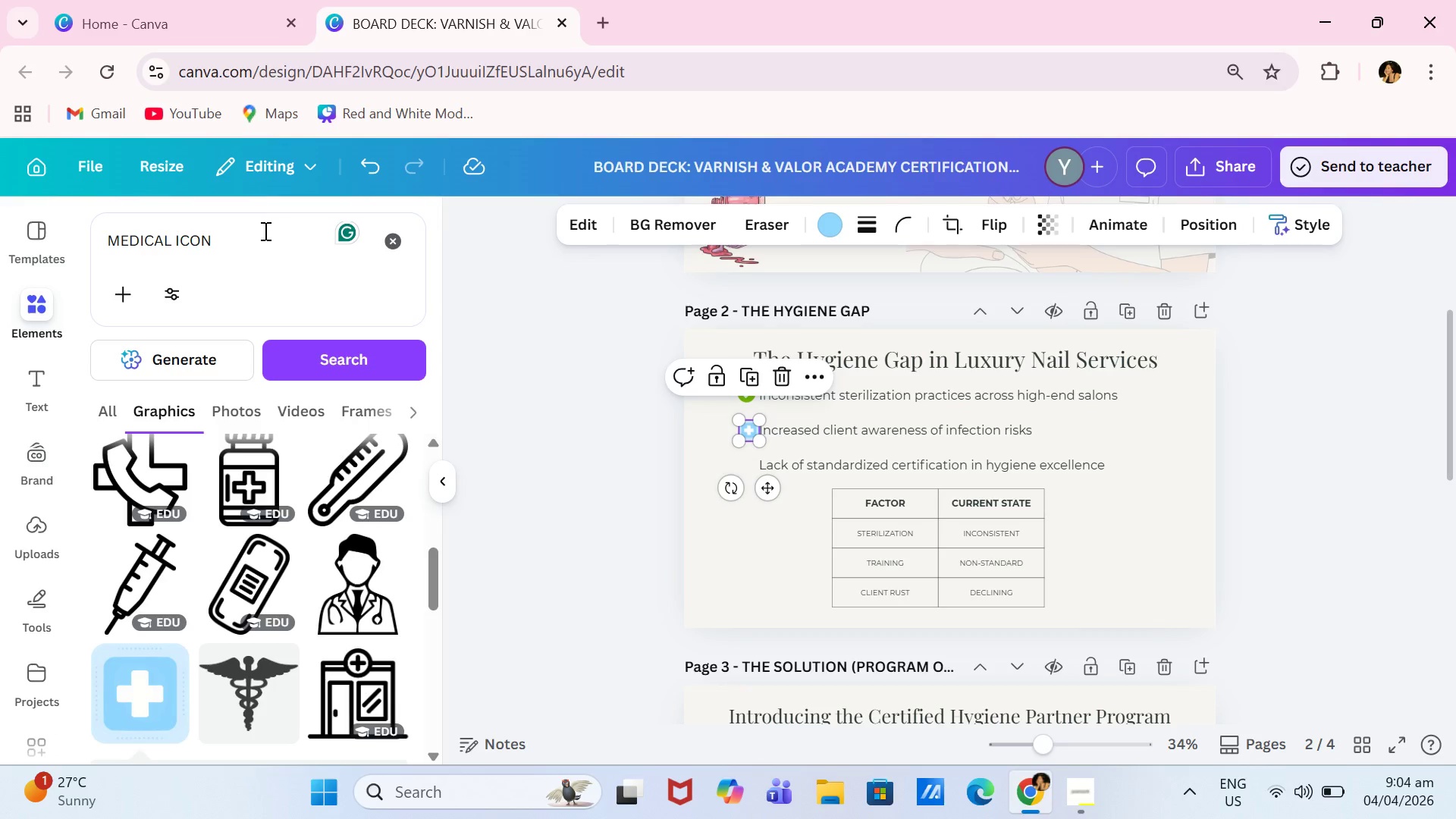 
left_click_drag(start_coordinate=[264, 231], to_coordinate=[109, 243])
 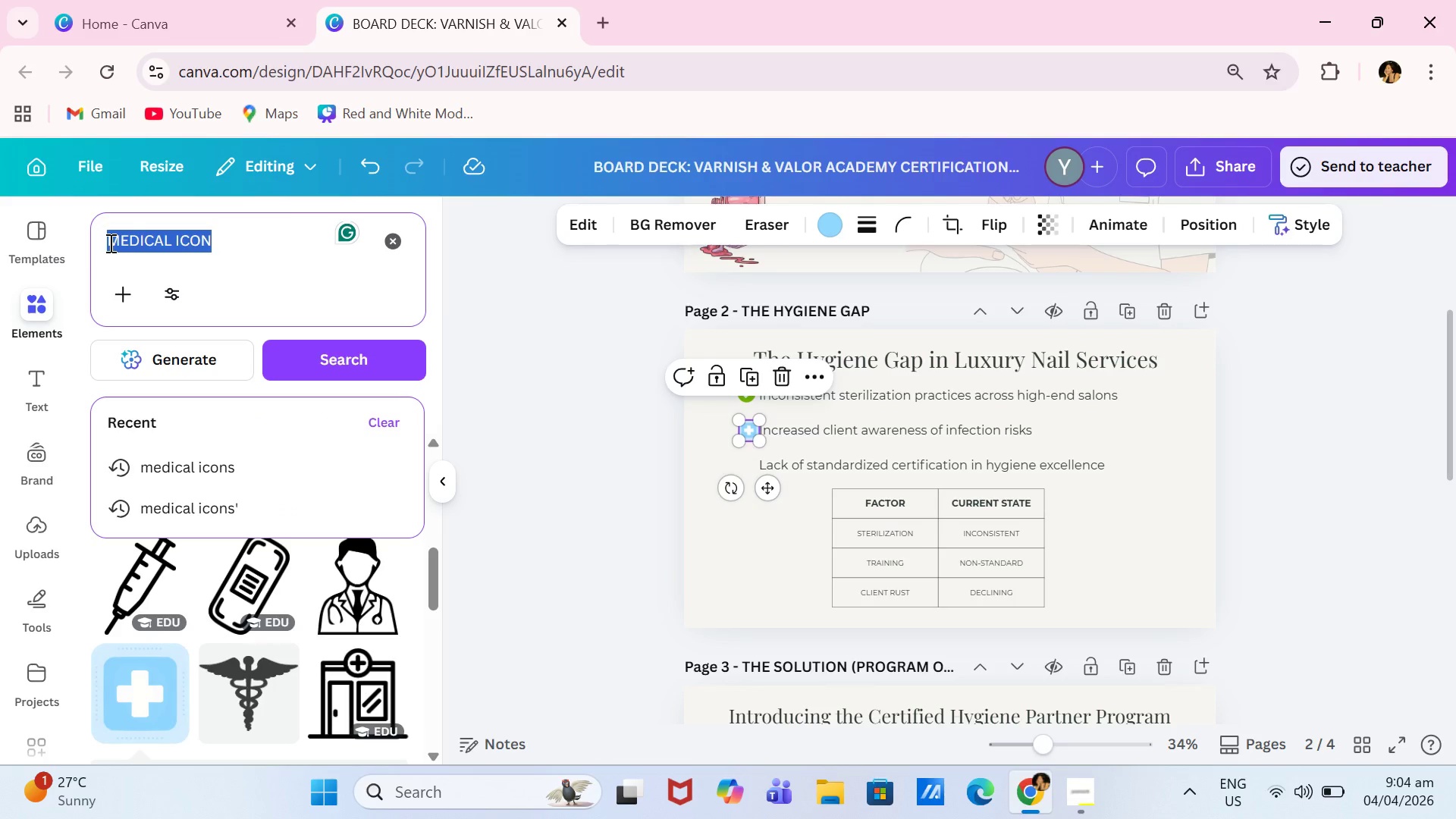 
type(SHIELD ICON)
 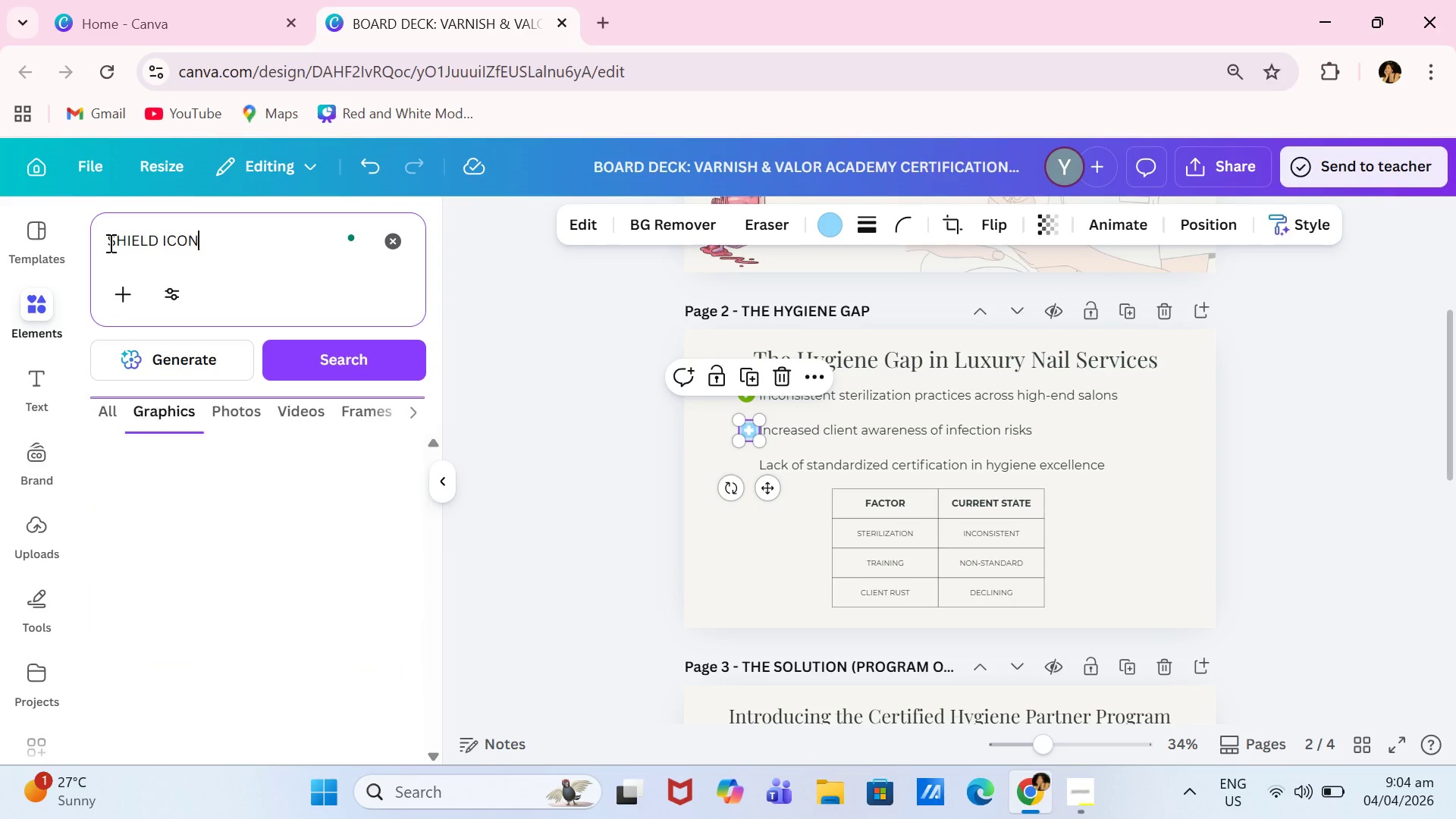 
key(Enter)
 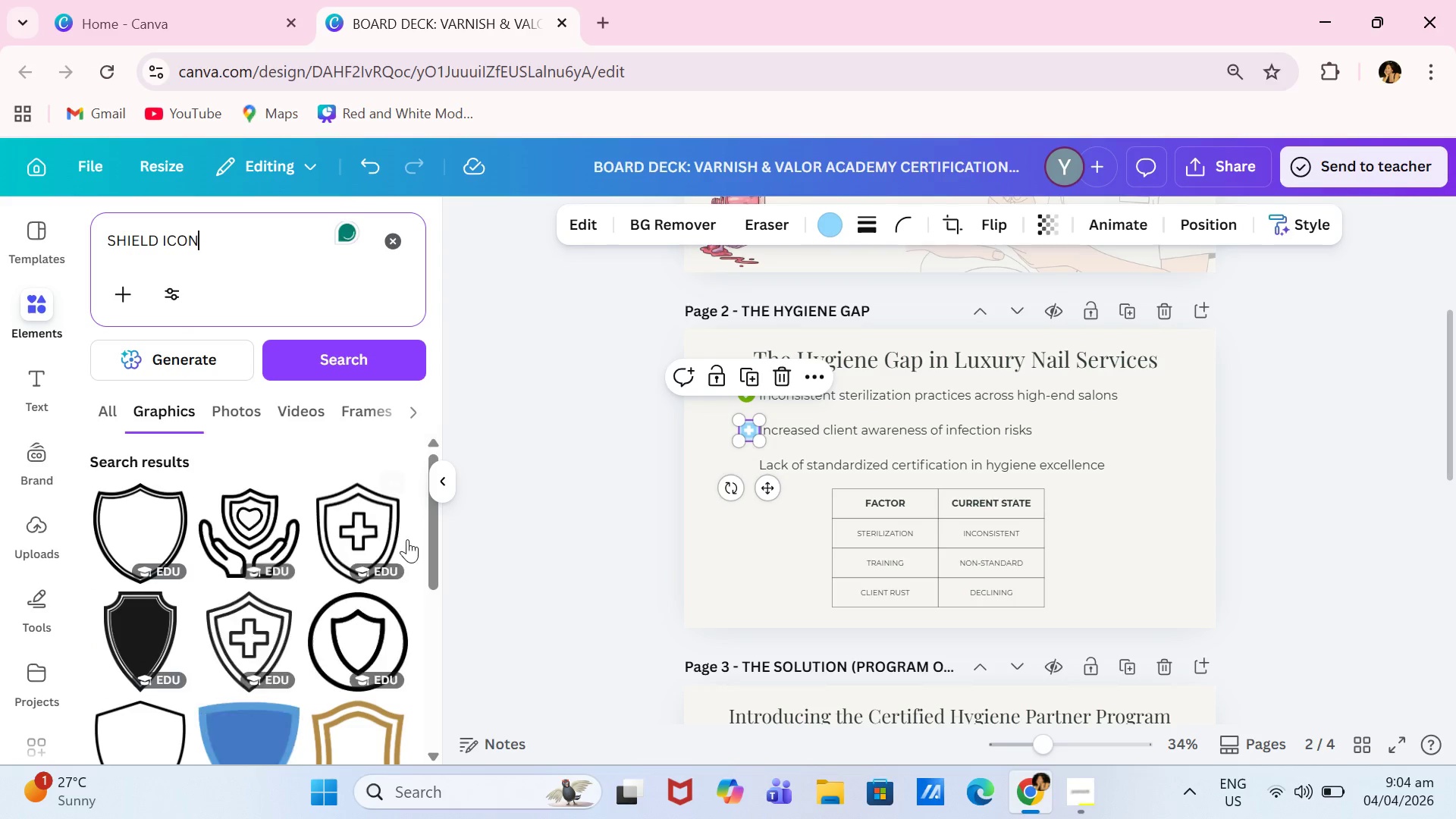 
scroll: coordinate [372, 547], scroll_direction: down, amount: 3.0
 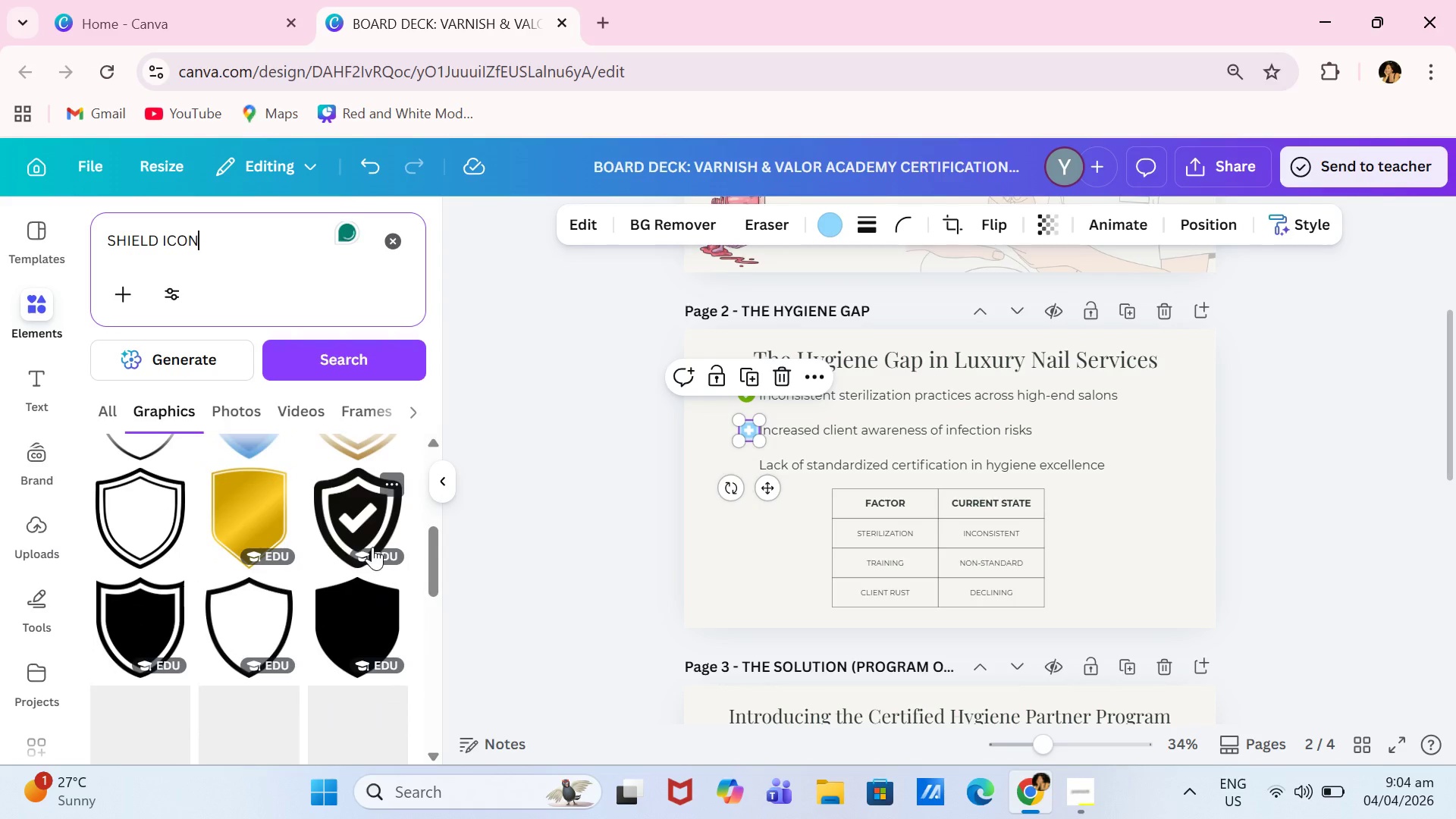 
scroll: coordinate [372, 547], scroll_direction: up, amount: 2.0
 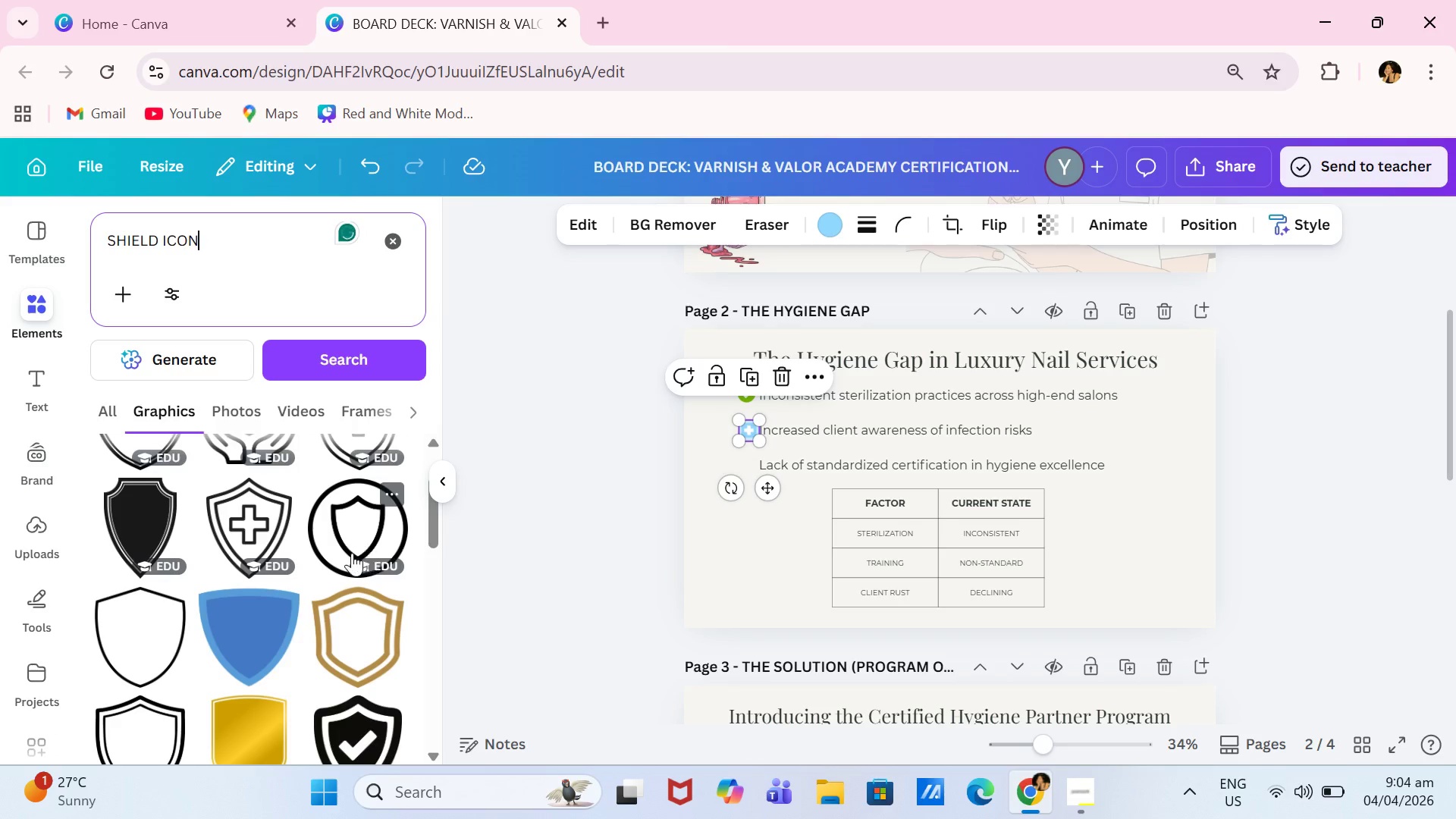 
scroll: coordinate [162, 635], scroll_direction: down, amount: 3.0
 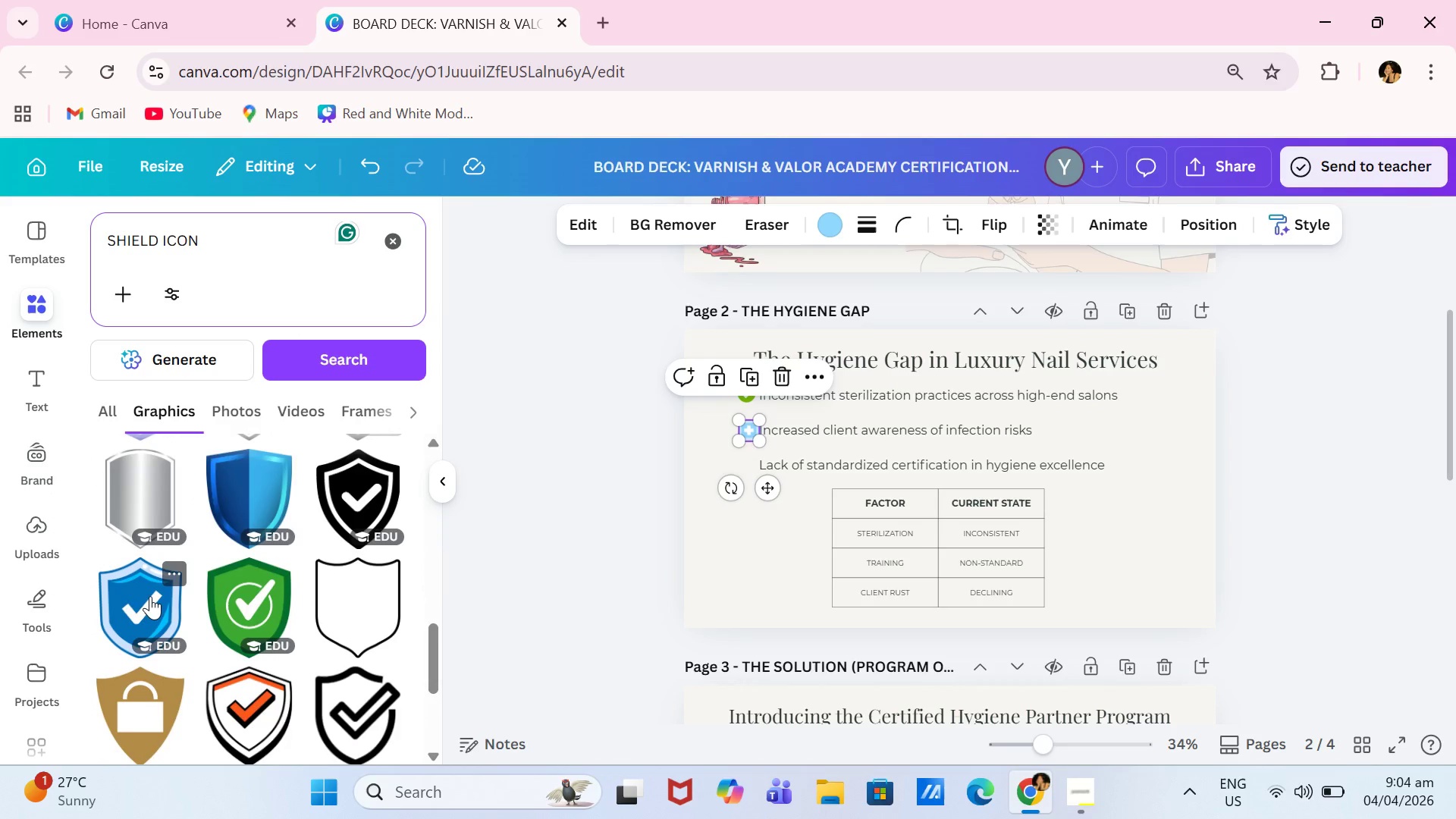 
left_click([150, 596])
 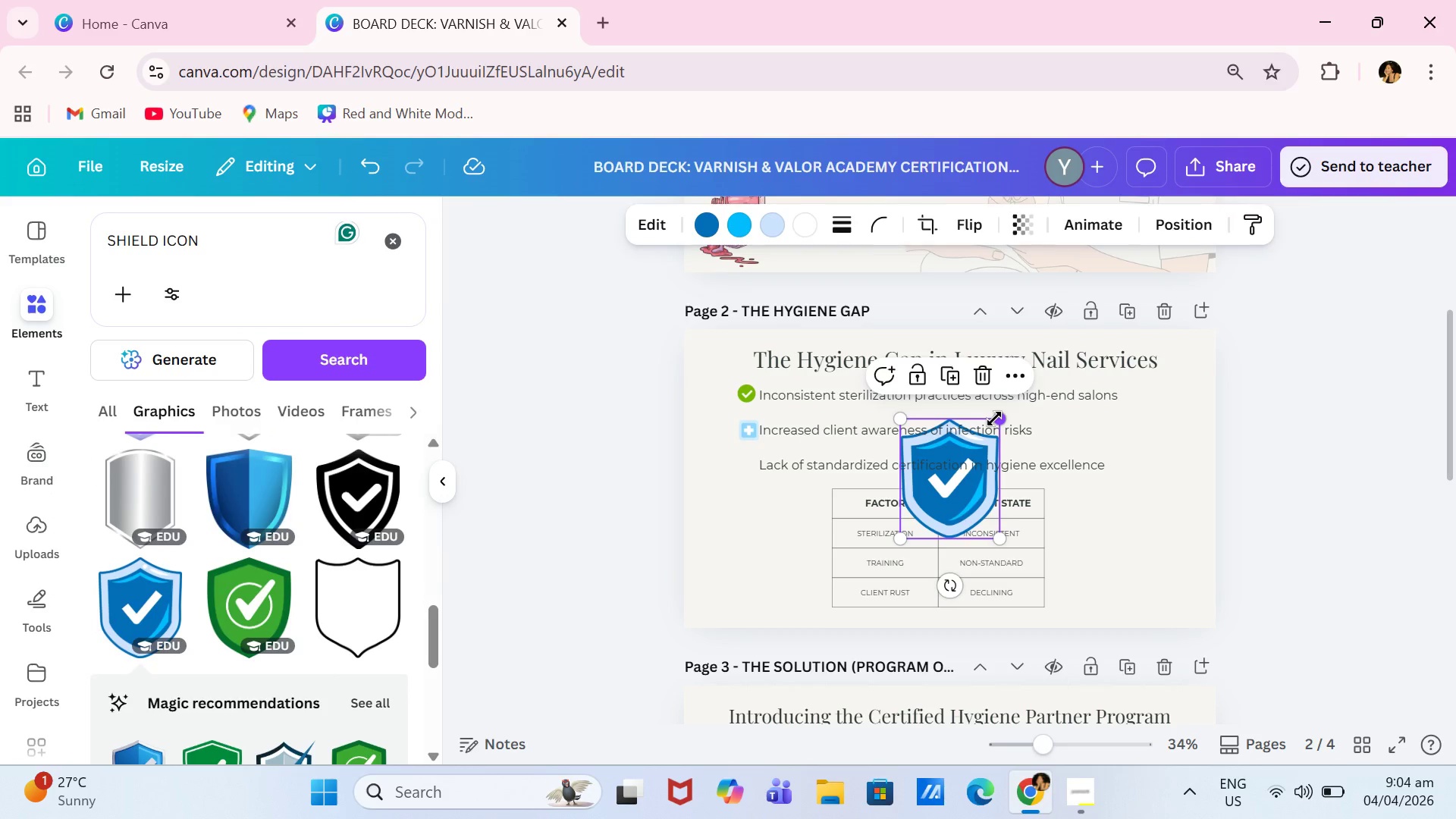 
left_click_drag(start_coordinate=[995, 419], to_coordinate=[892, 501])
 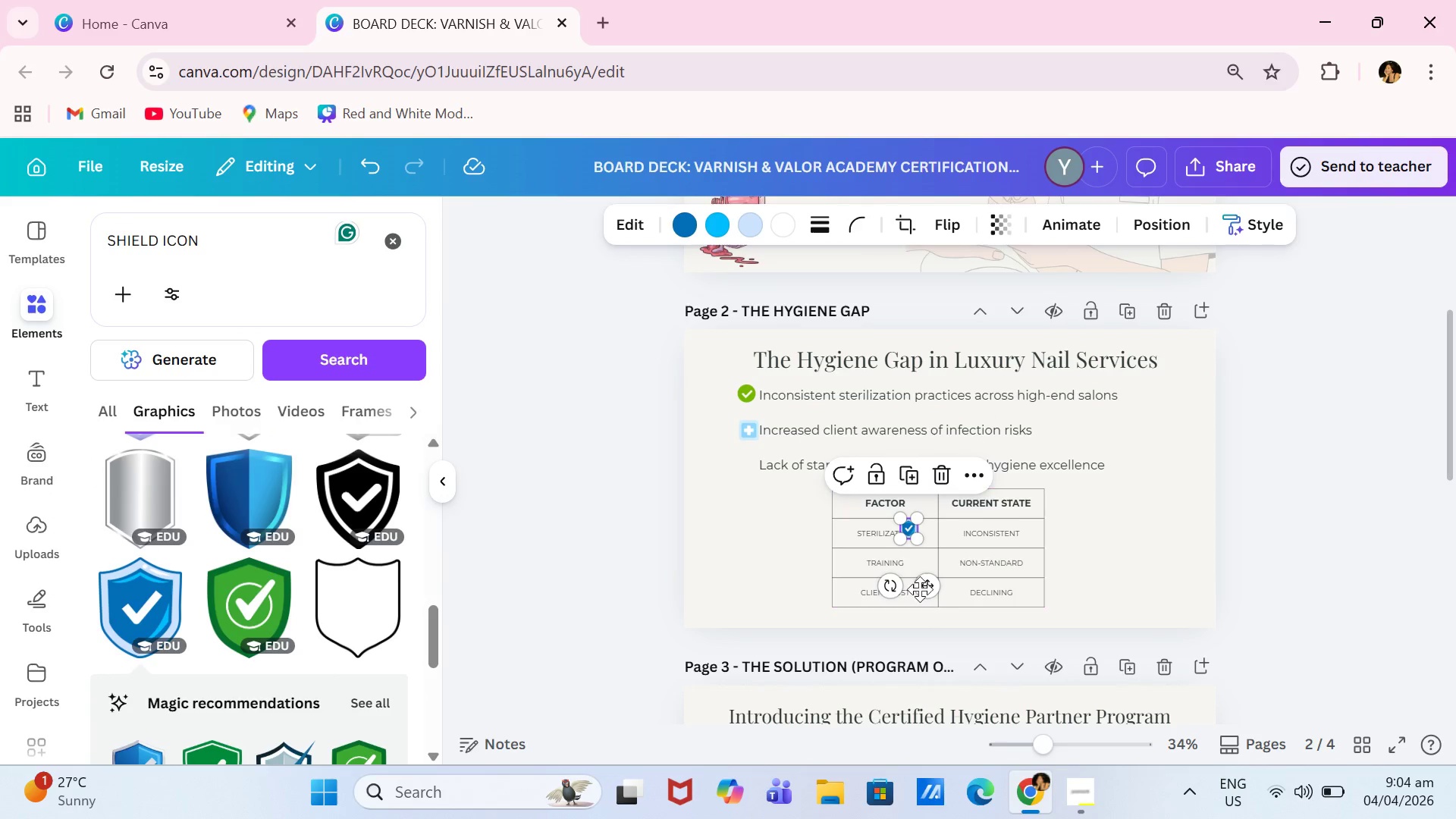 
left_click_drag(start_coordinate=[920, 590], to_coordinate=[761, 526])
 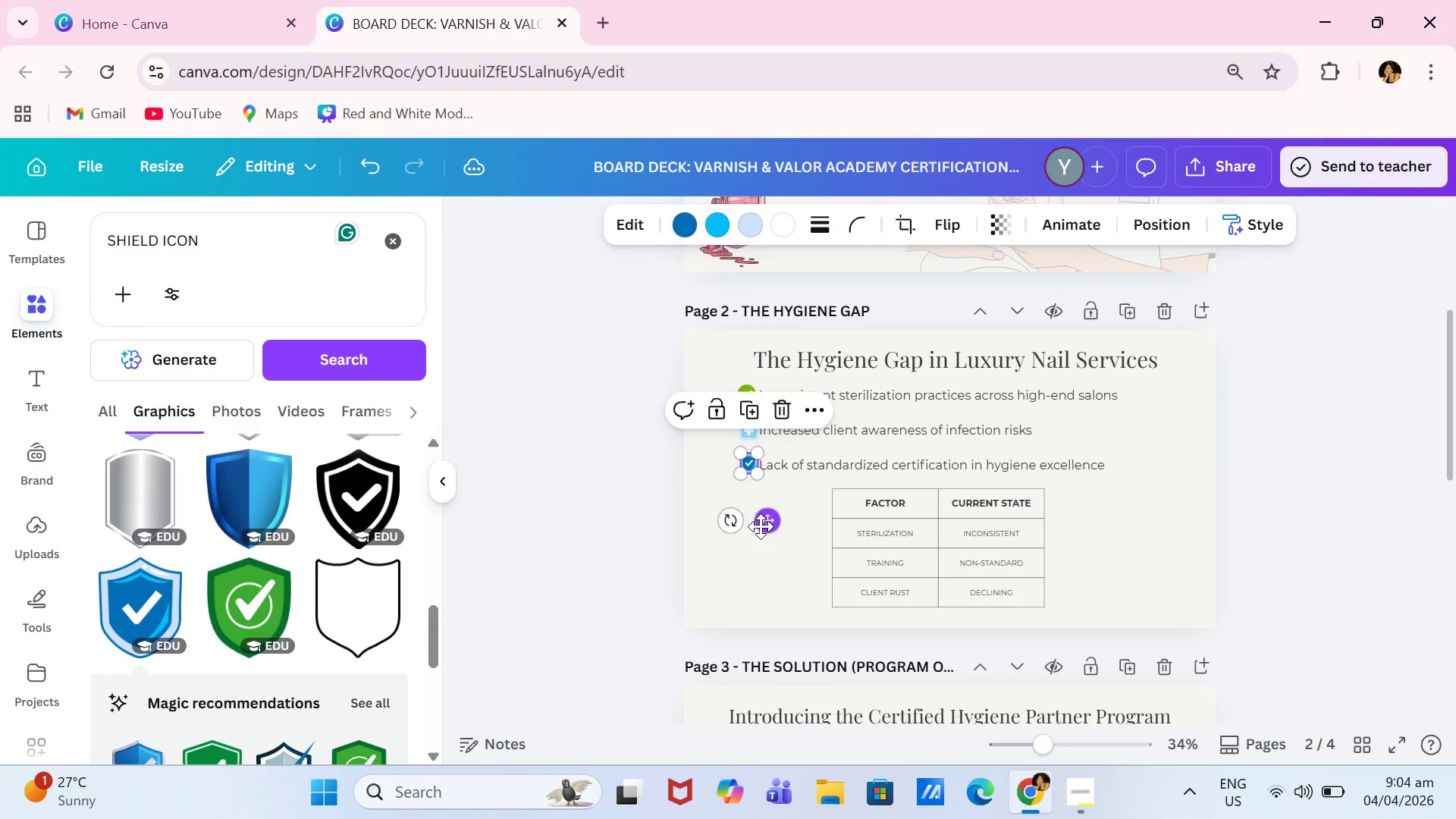 
double_click([761, 526])
 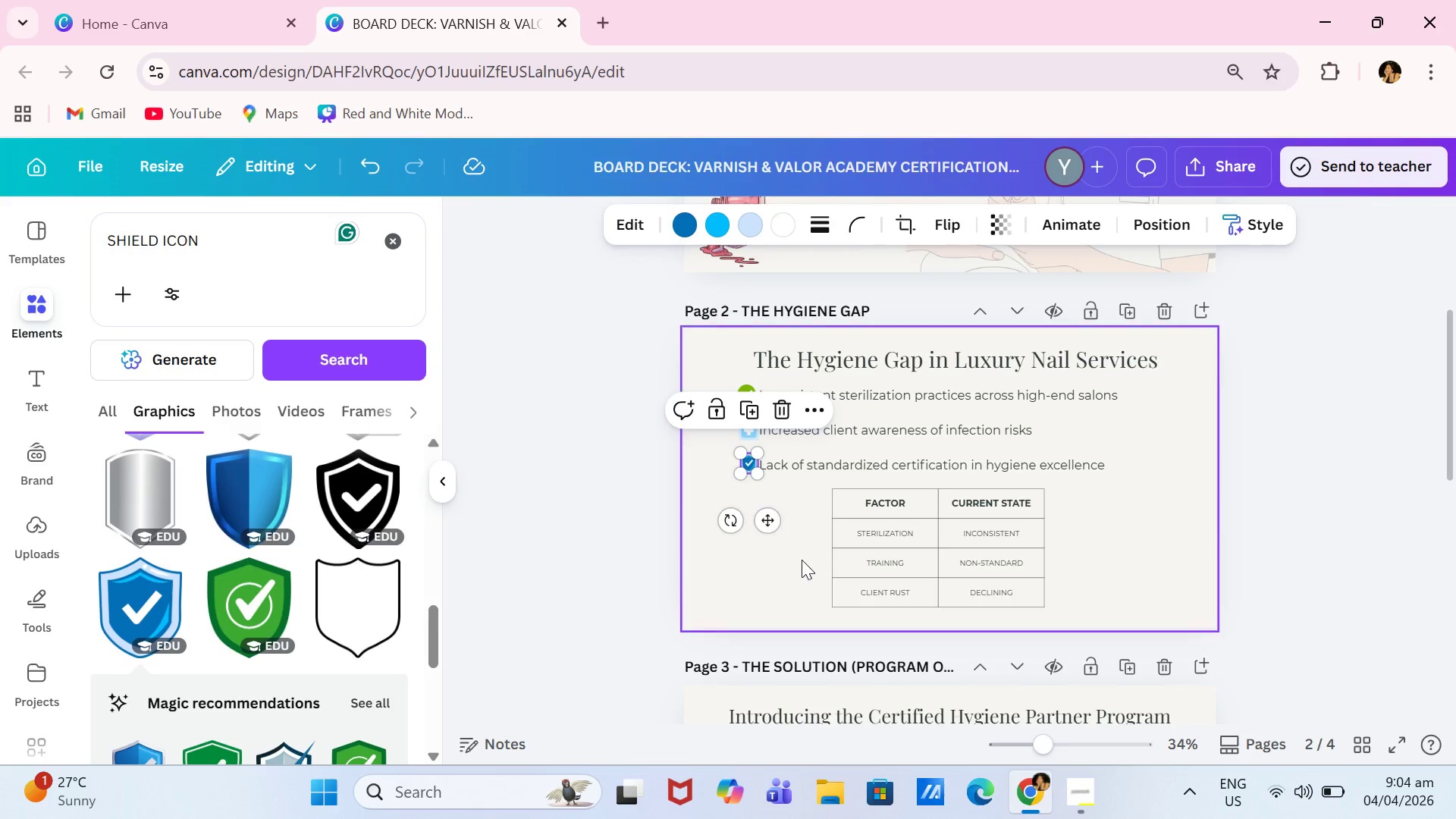 
triple_click([802, 560])
 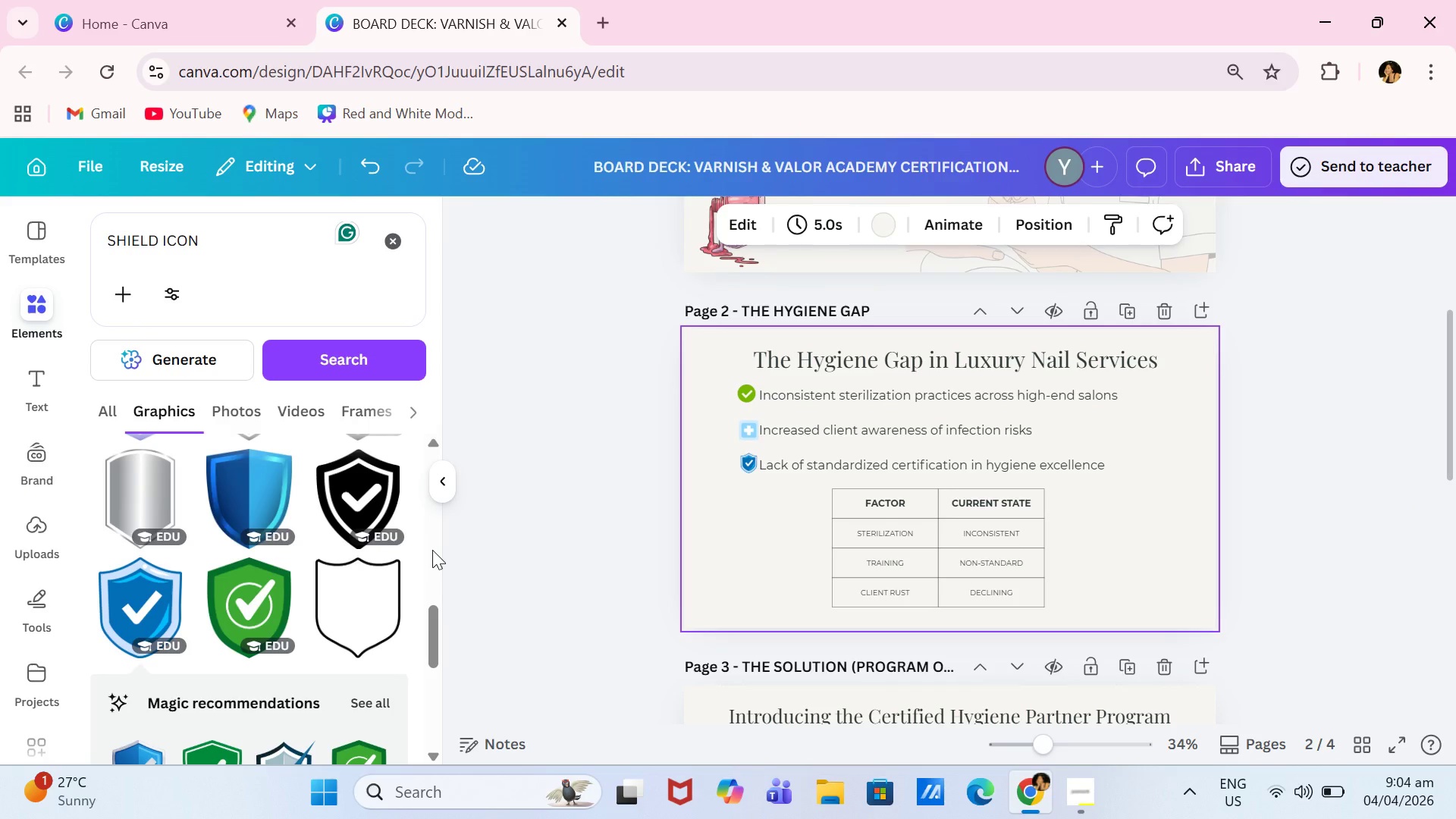 
wait(7.25)
 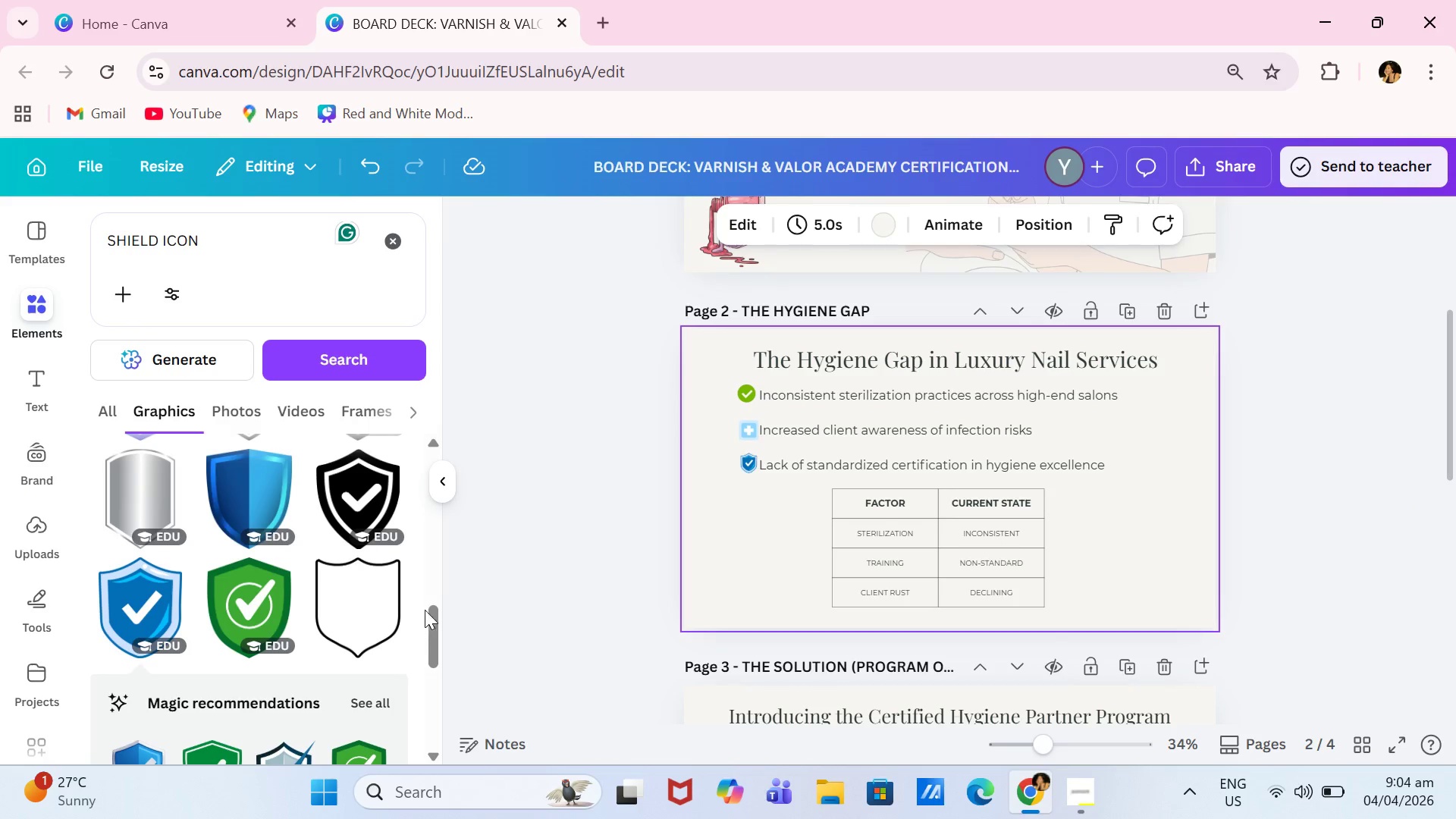 
left_click([740, 389])
 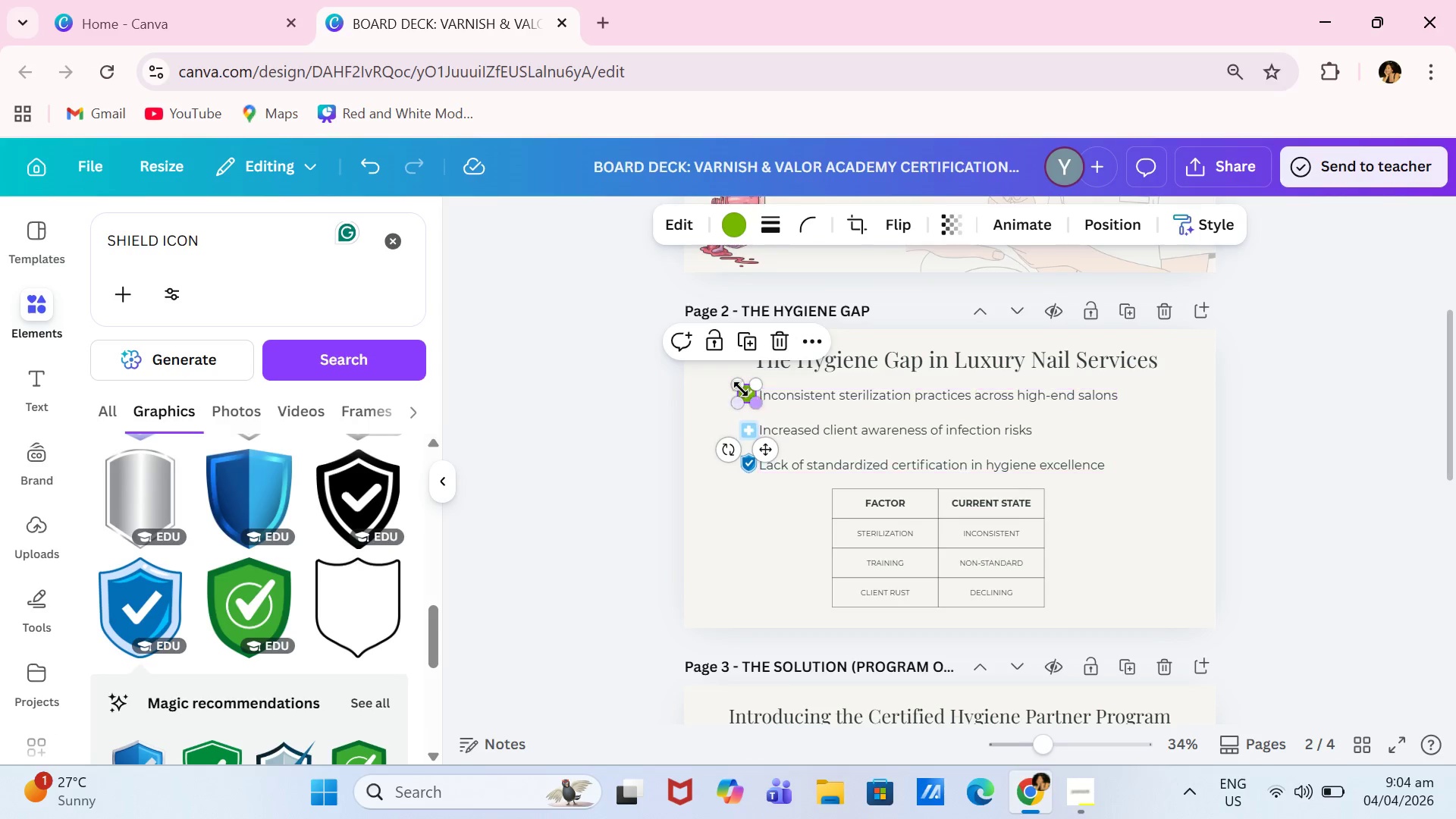 
left_click([741, 388])
 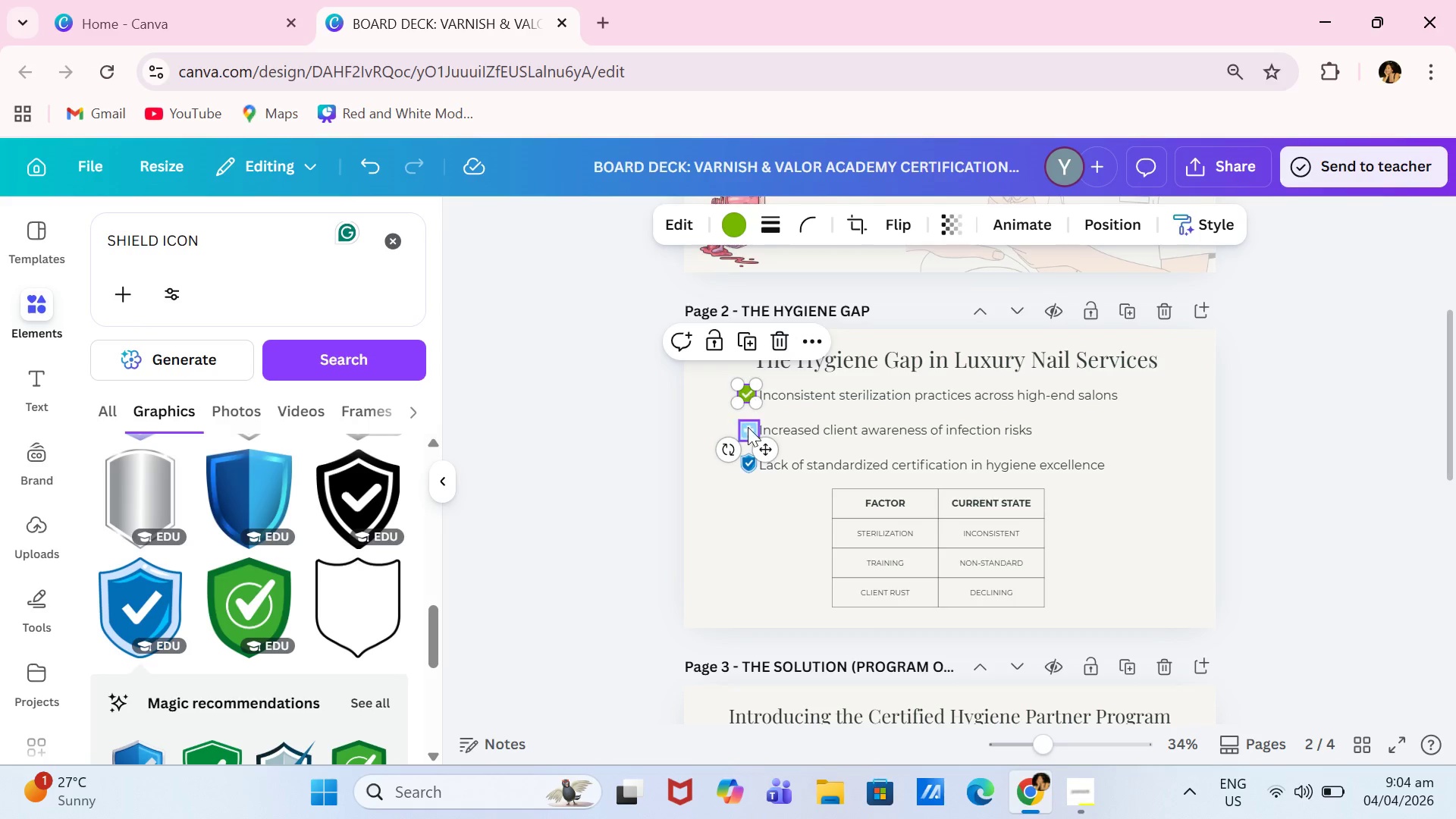 
left_click([748, 430])
 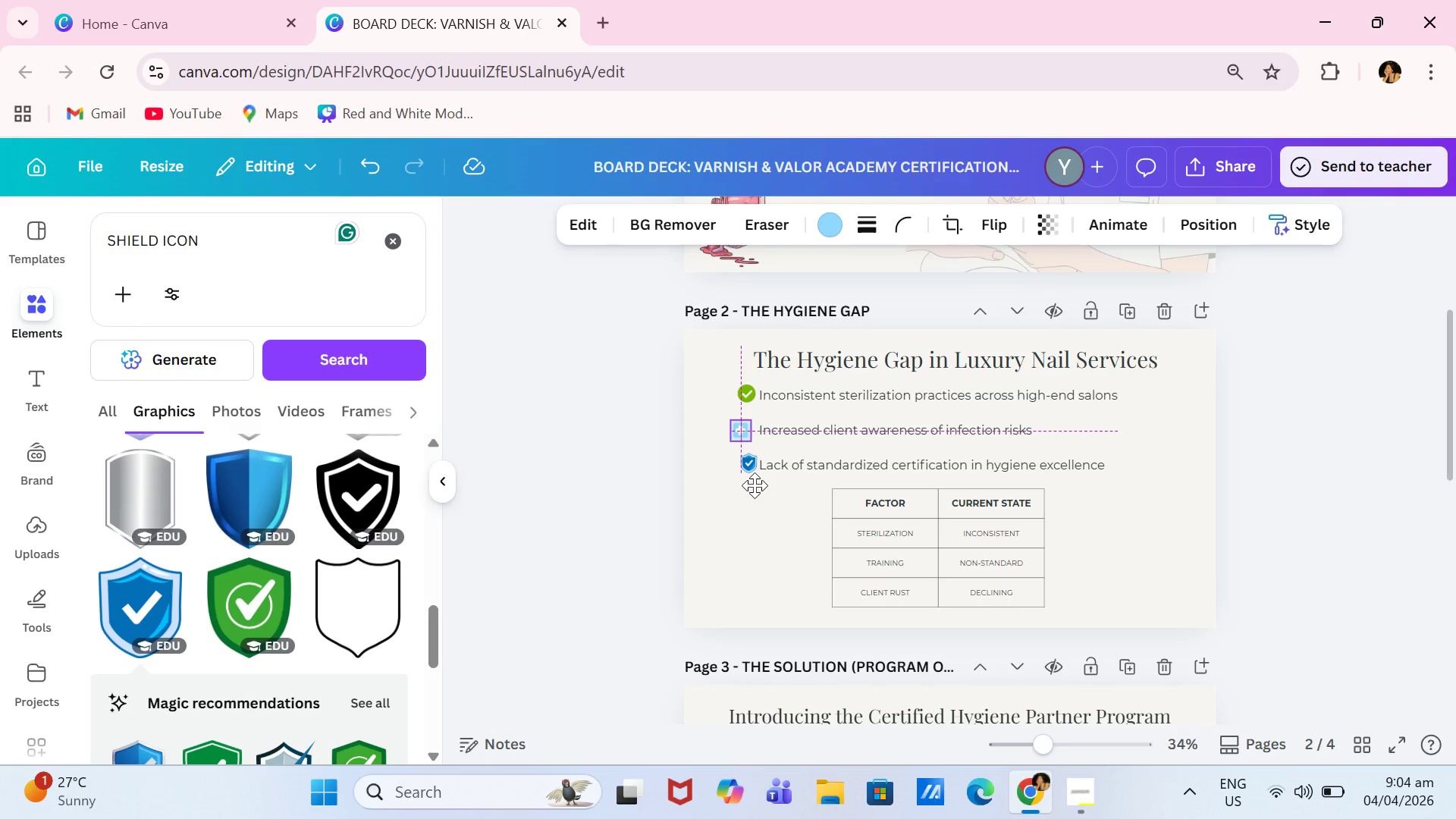 
double_click([758, 485])
 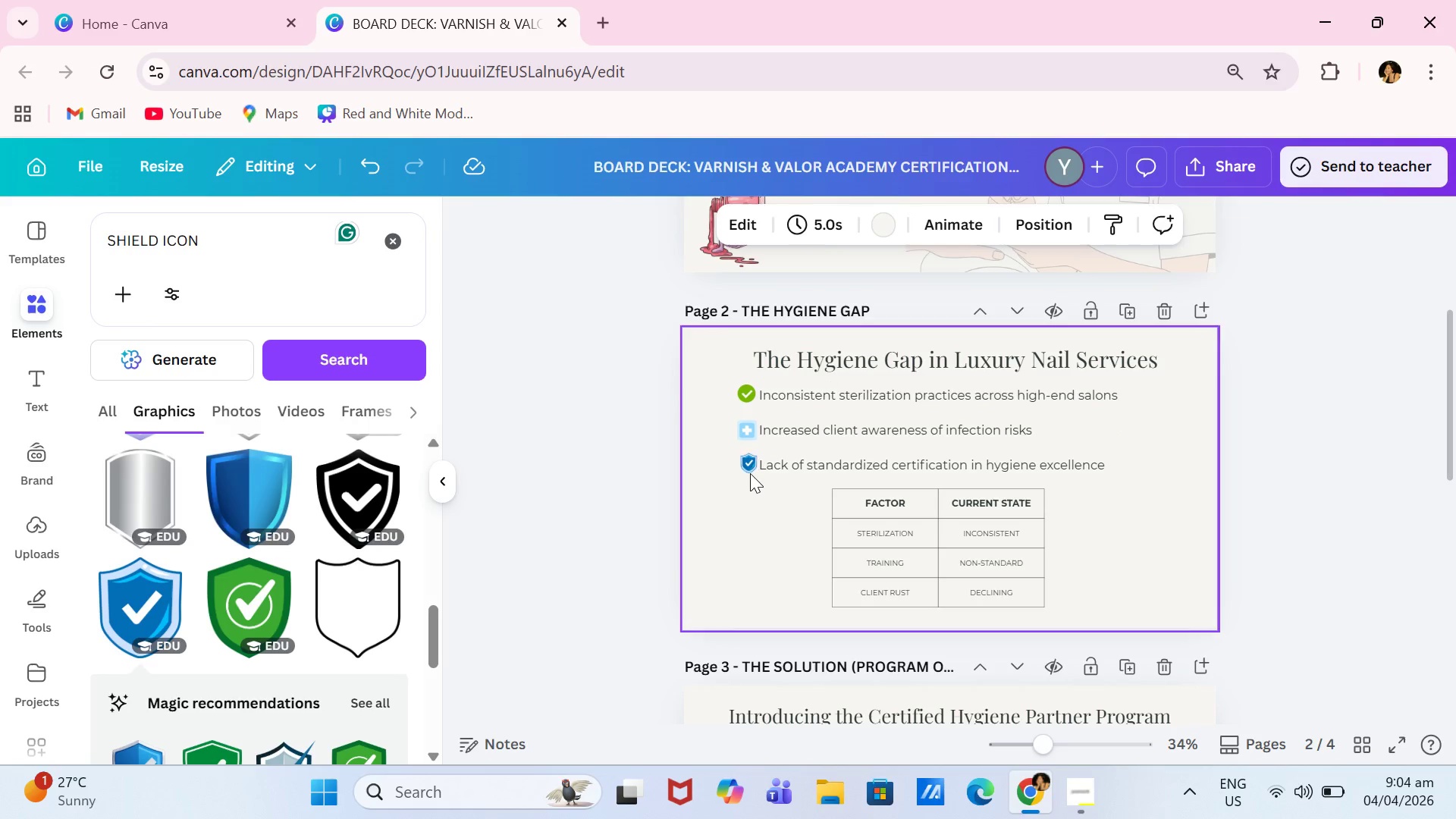 
left_click_drag(start_coordinate=[752, 466], to_coordinate=[748, 467])
 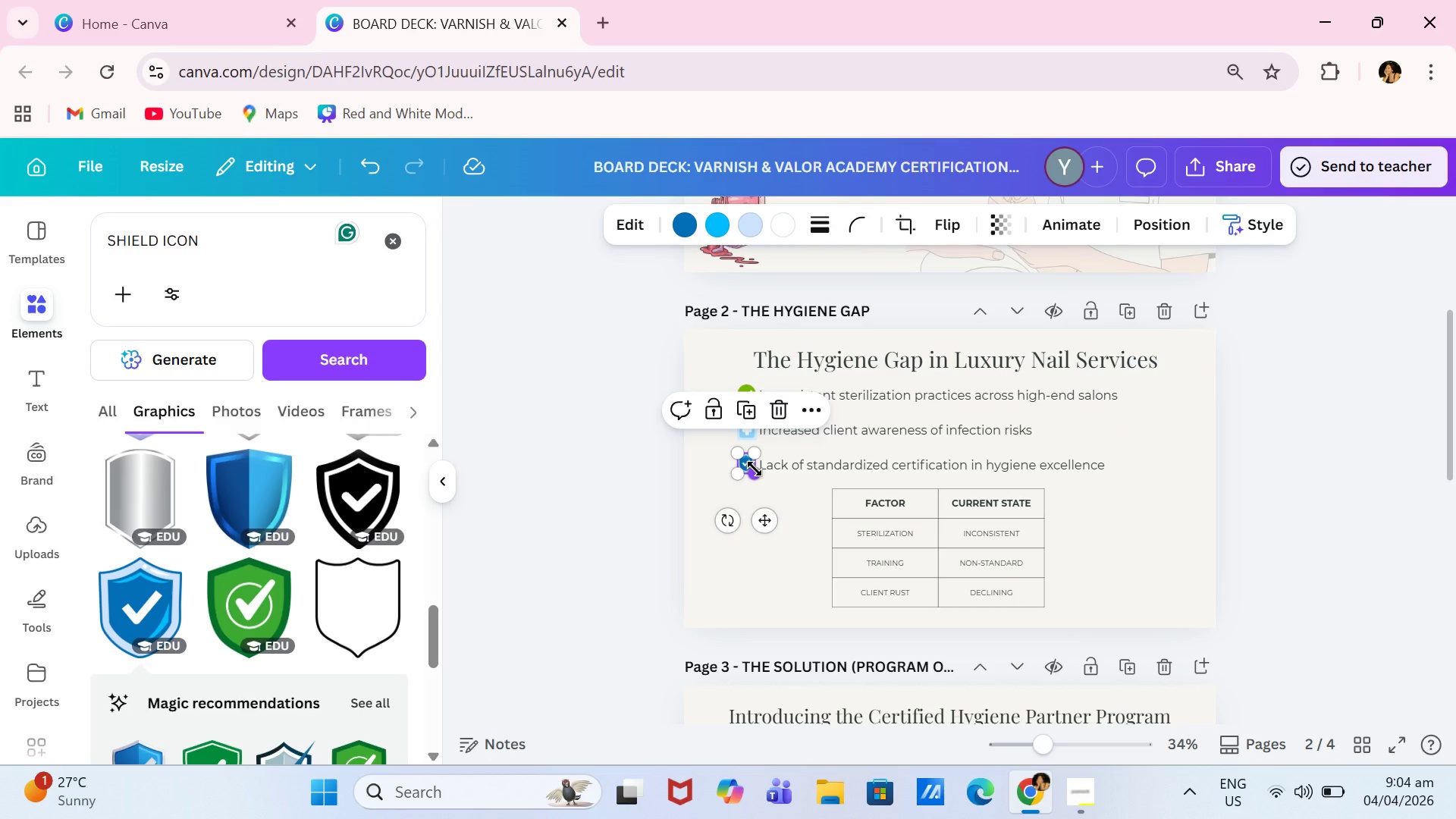 
double_click([755, 469])
 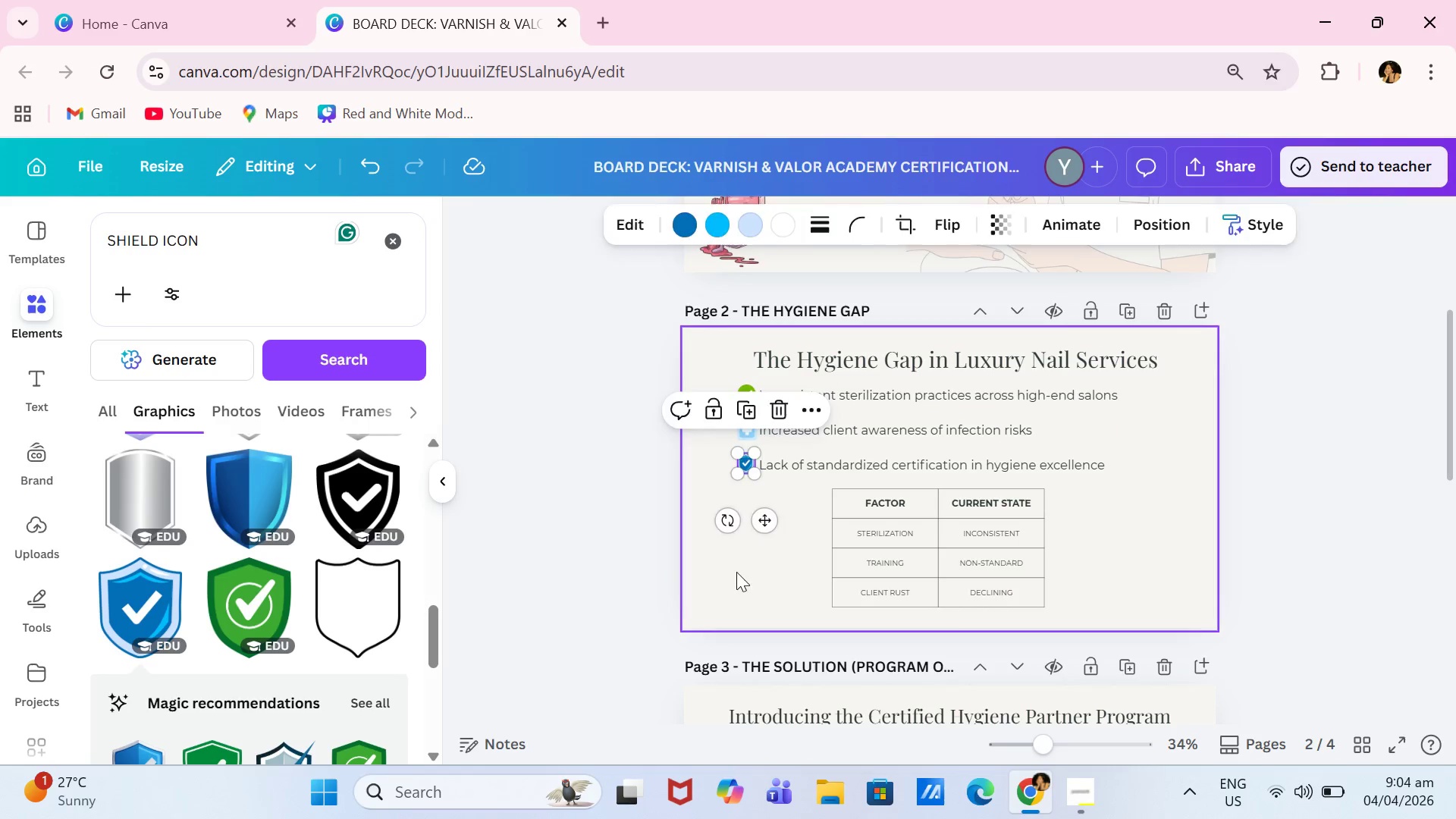 
triple_click([736, 572])
 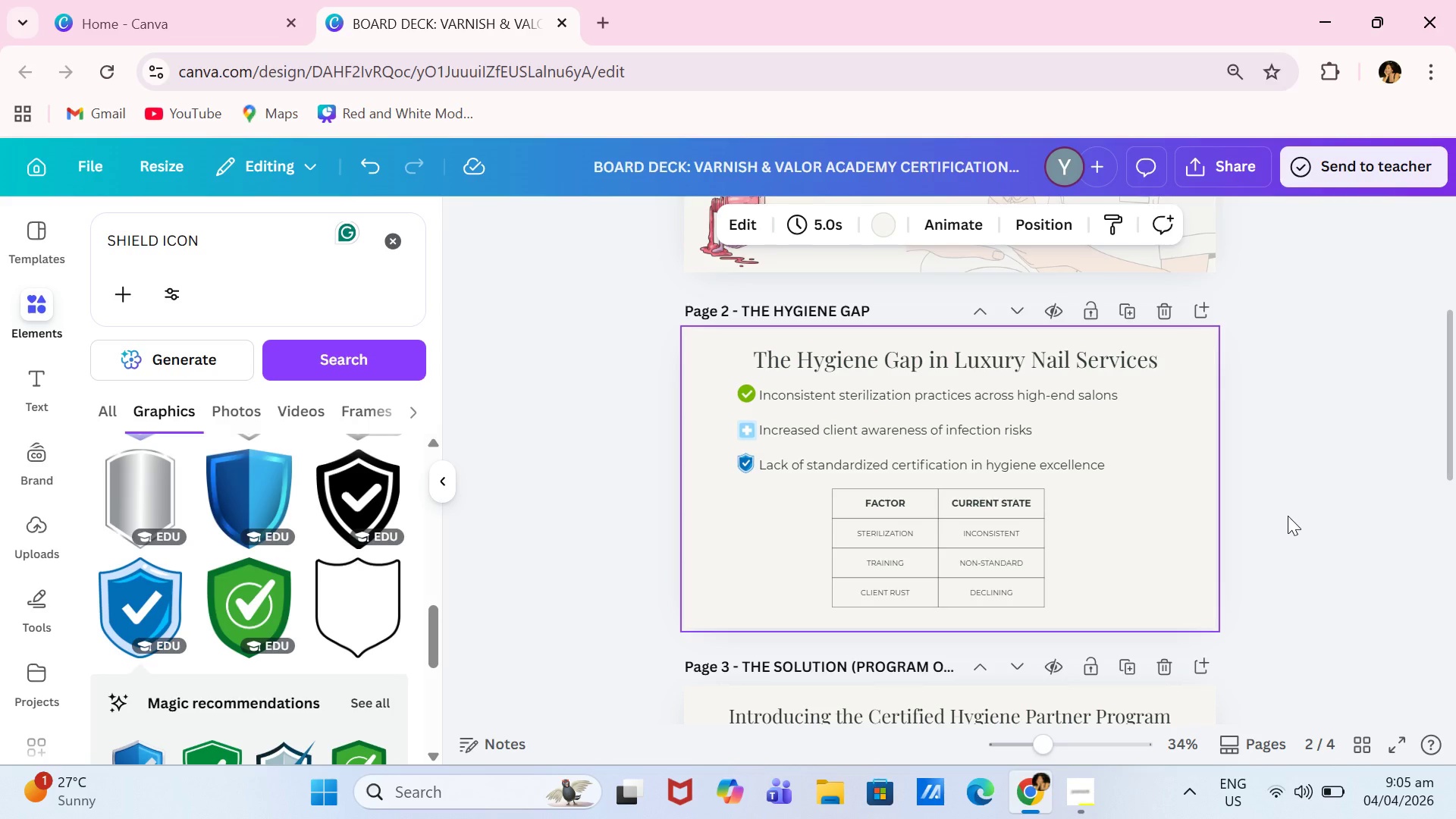 
wait(18.44)
 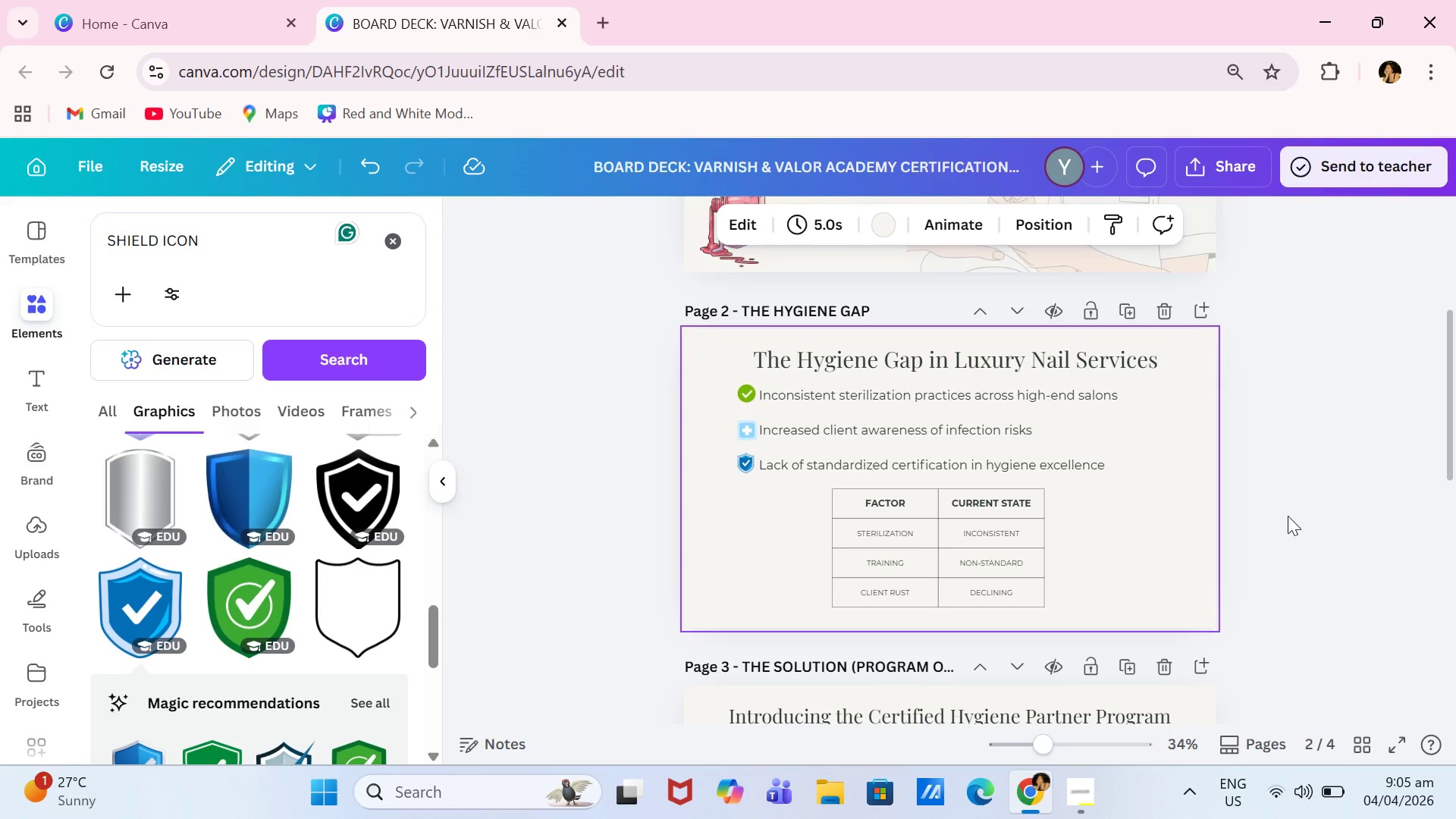 
left_click([742, 438])
 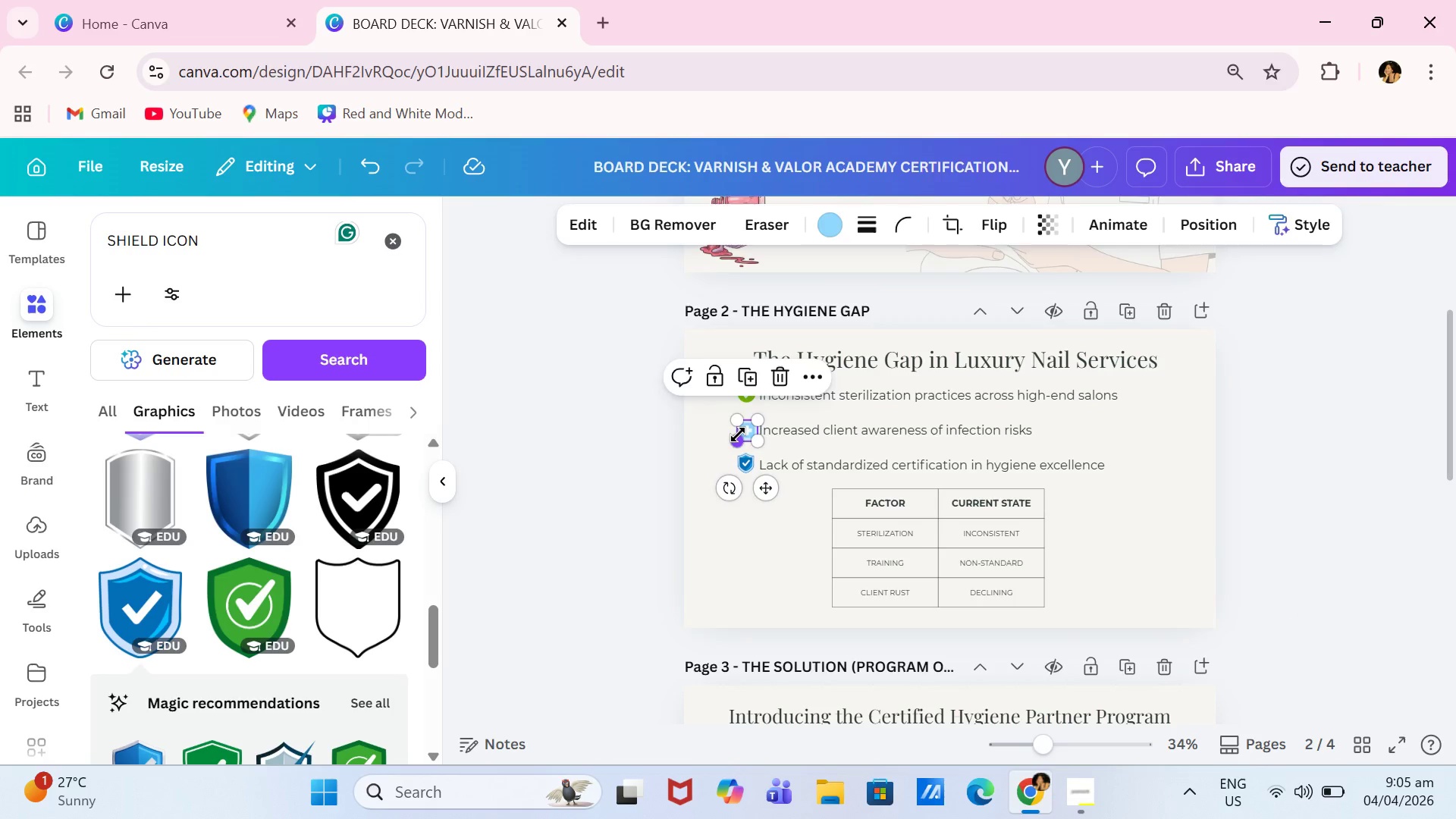 
key(Backspace)
 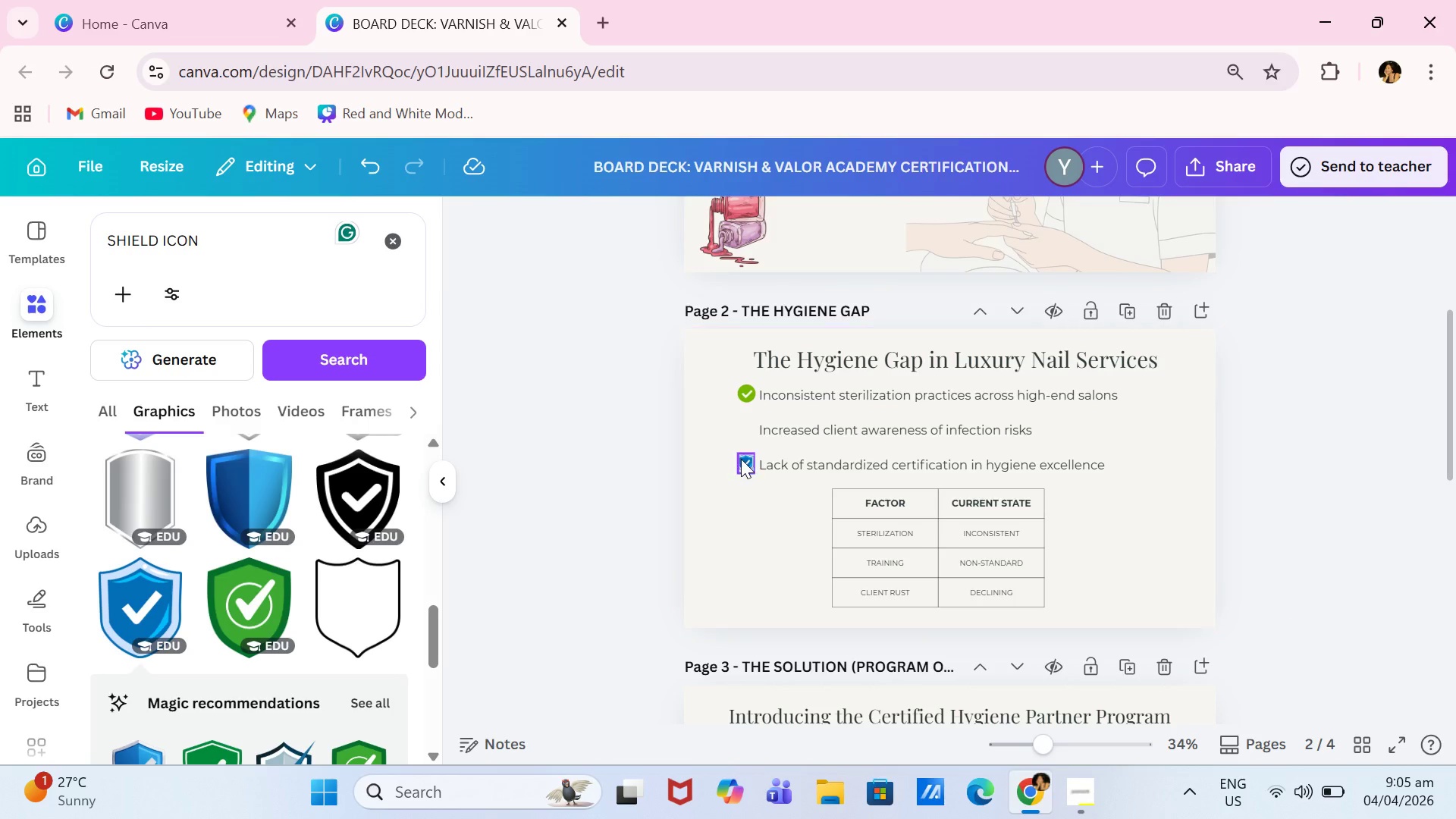 
left_click([741, 461])
 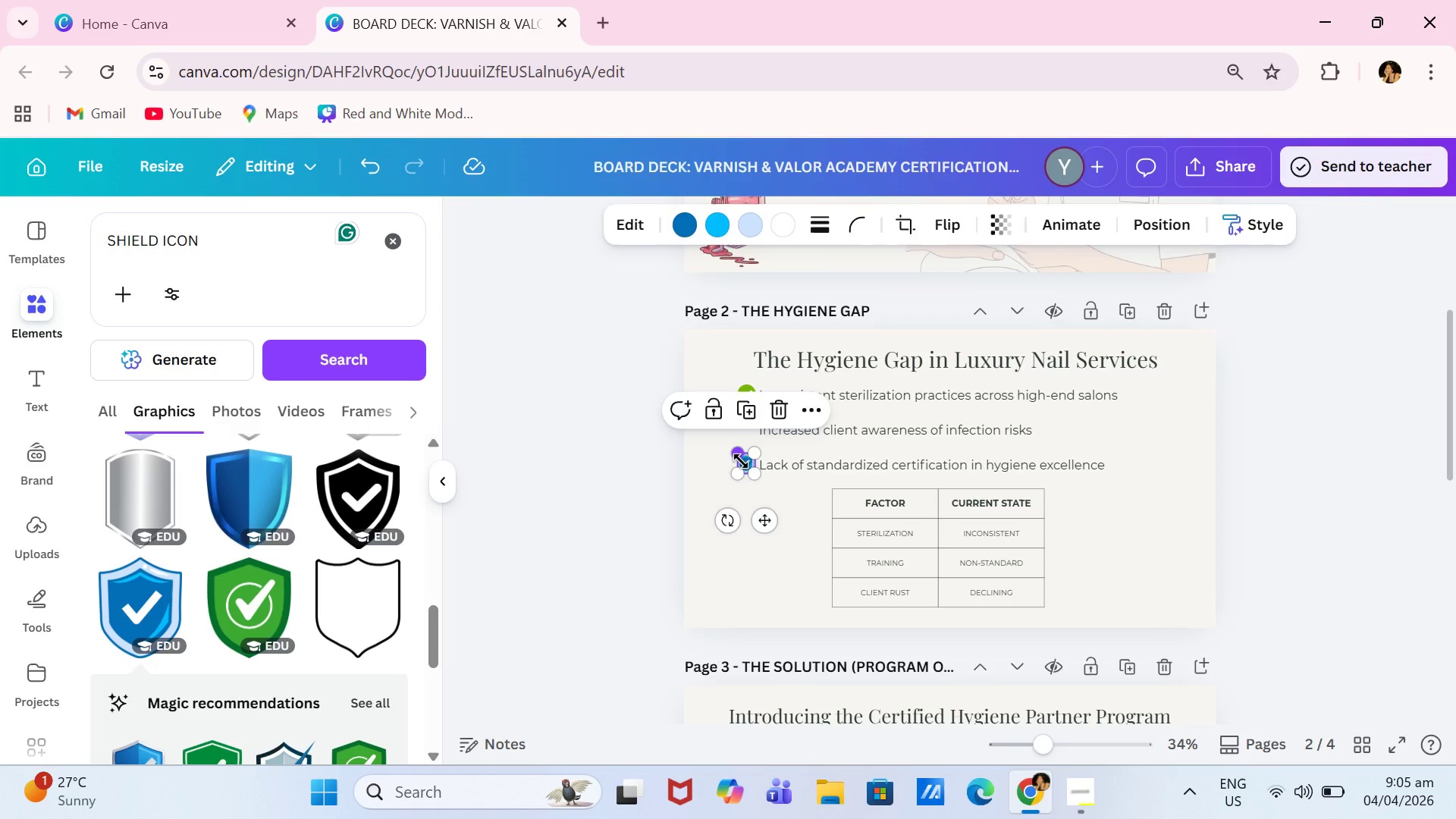 
key(Backspace)
 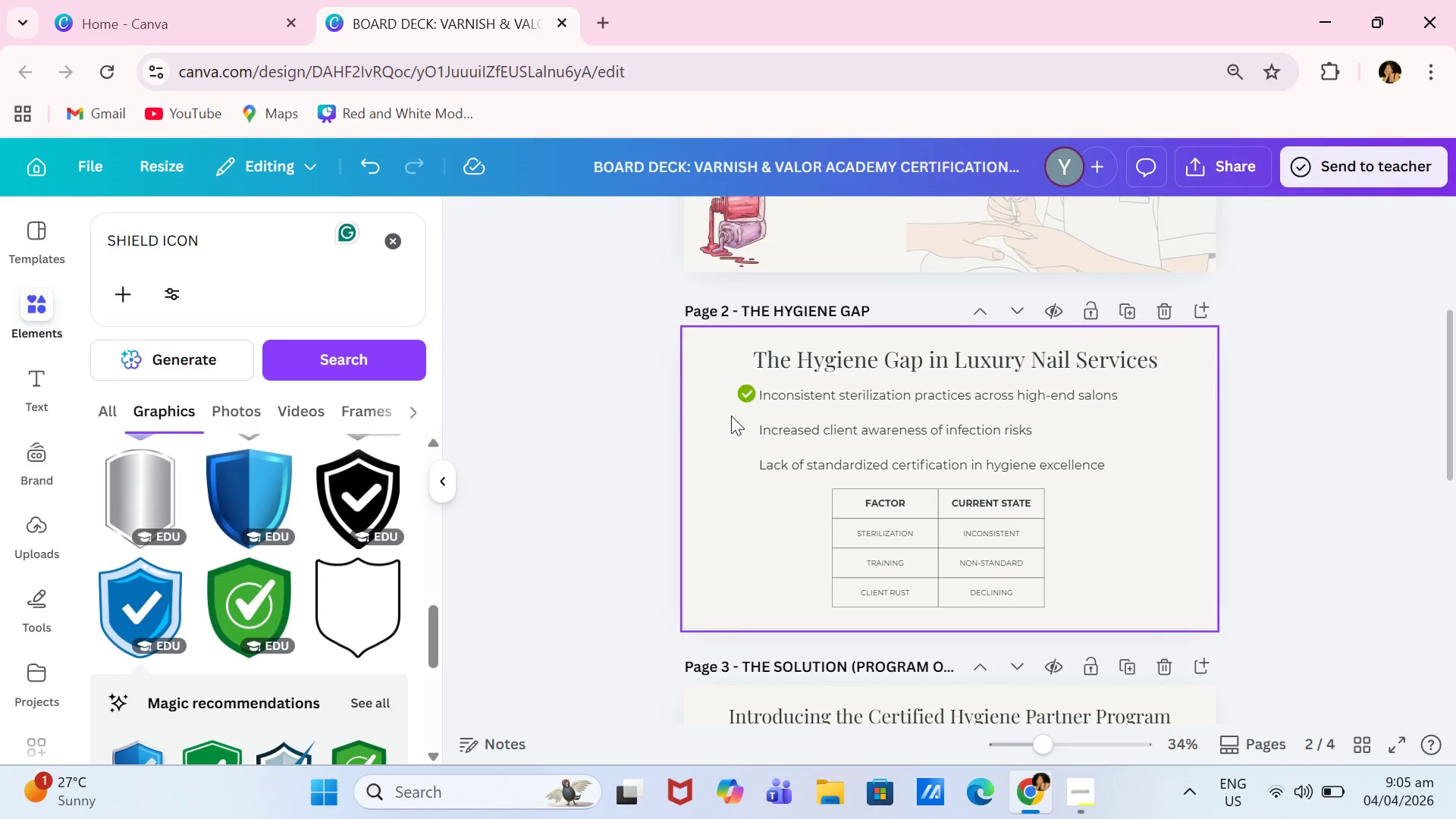 
left_click([752, 400])
 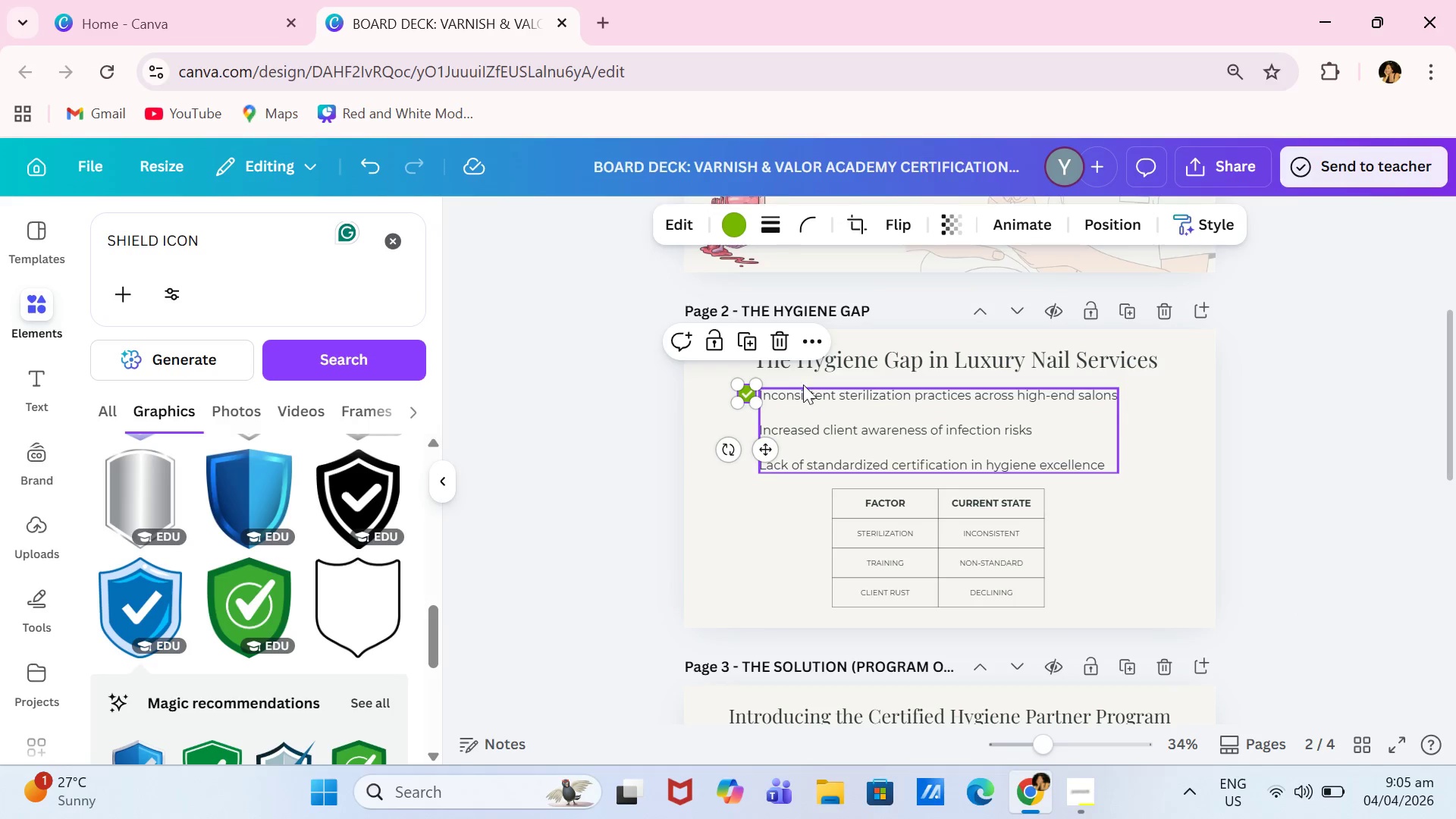 
left_click([732, 228])
 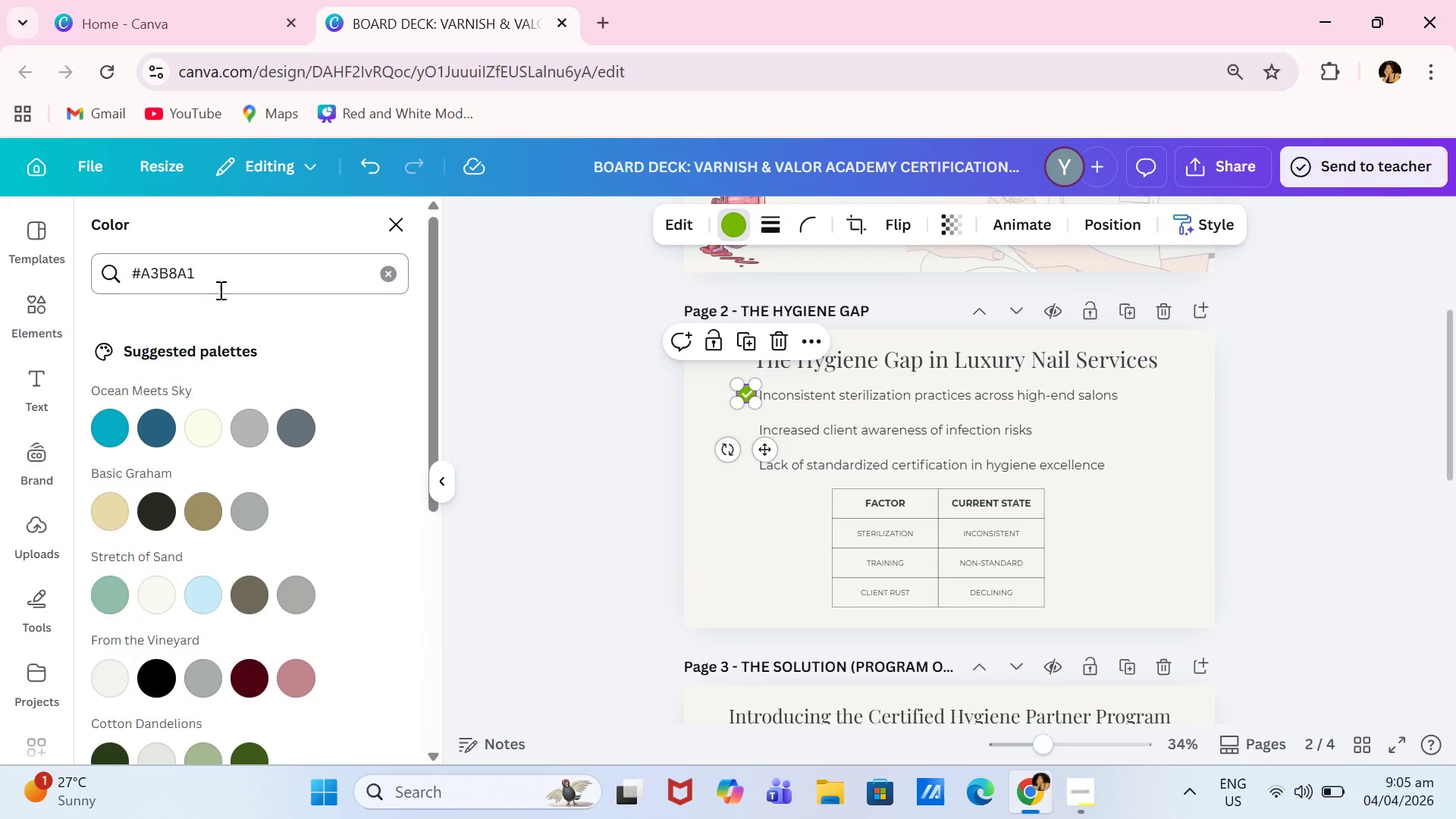 
left_click([219, 290])
 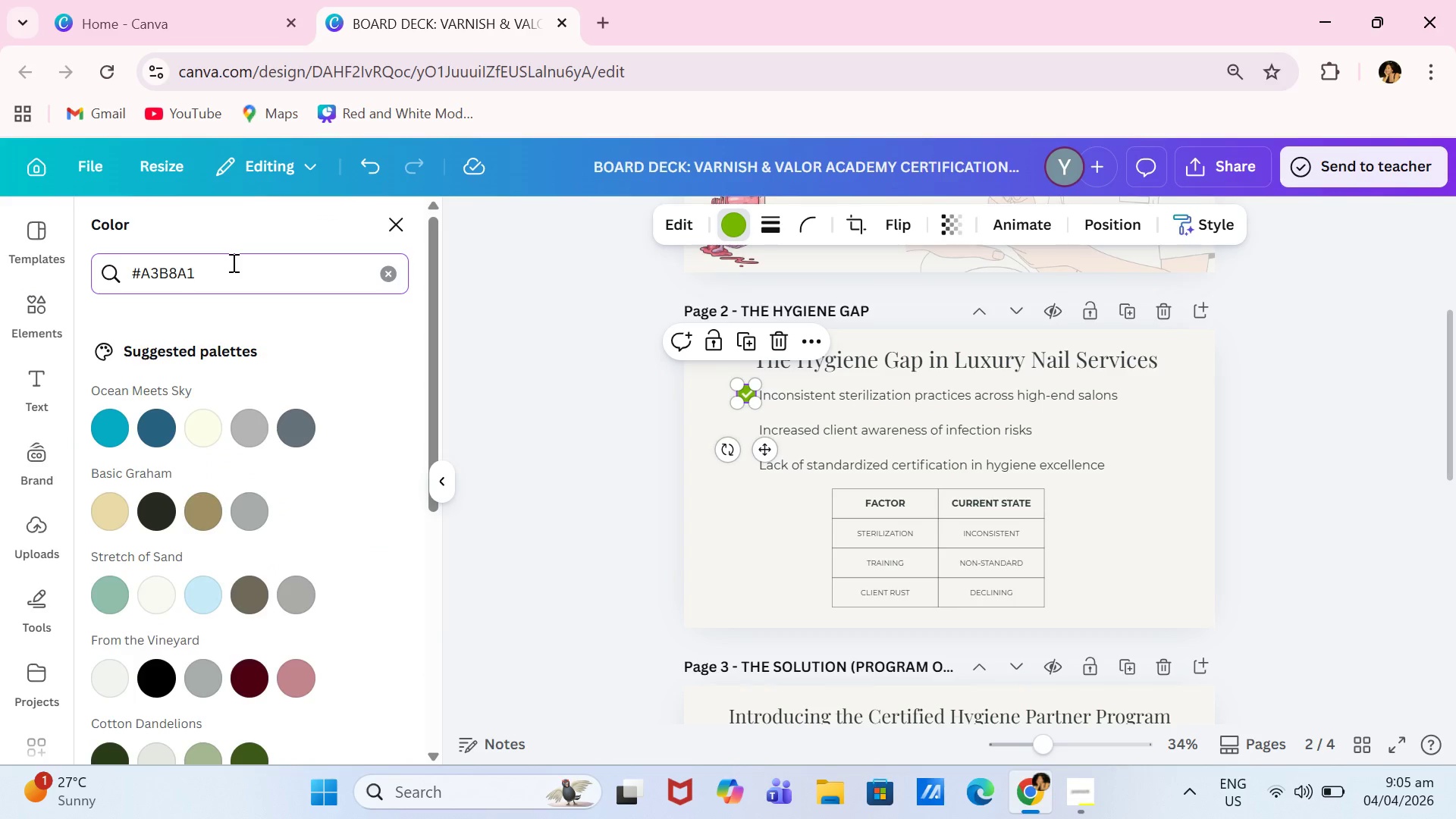 
key(Backspace)
key(Backspace)
key(Backspace)
key(Backspace)
key(Backspace)
type(3B8A1)
 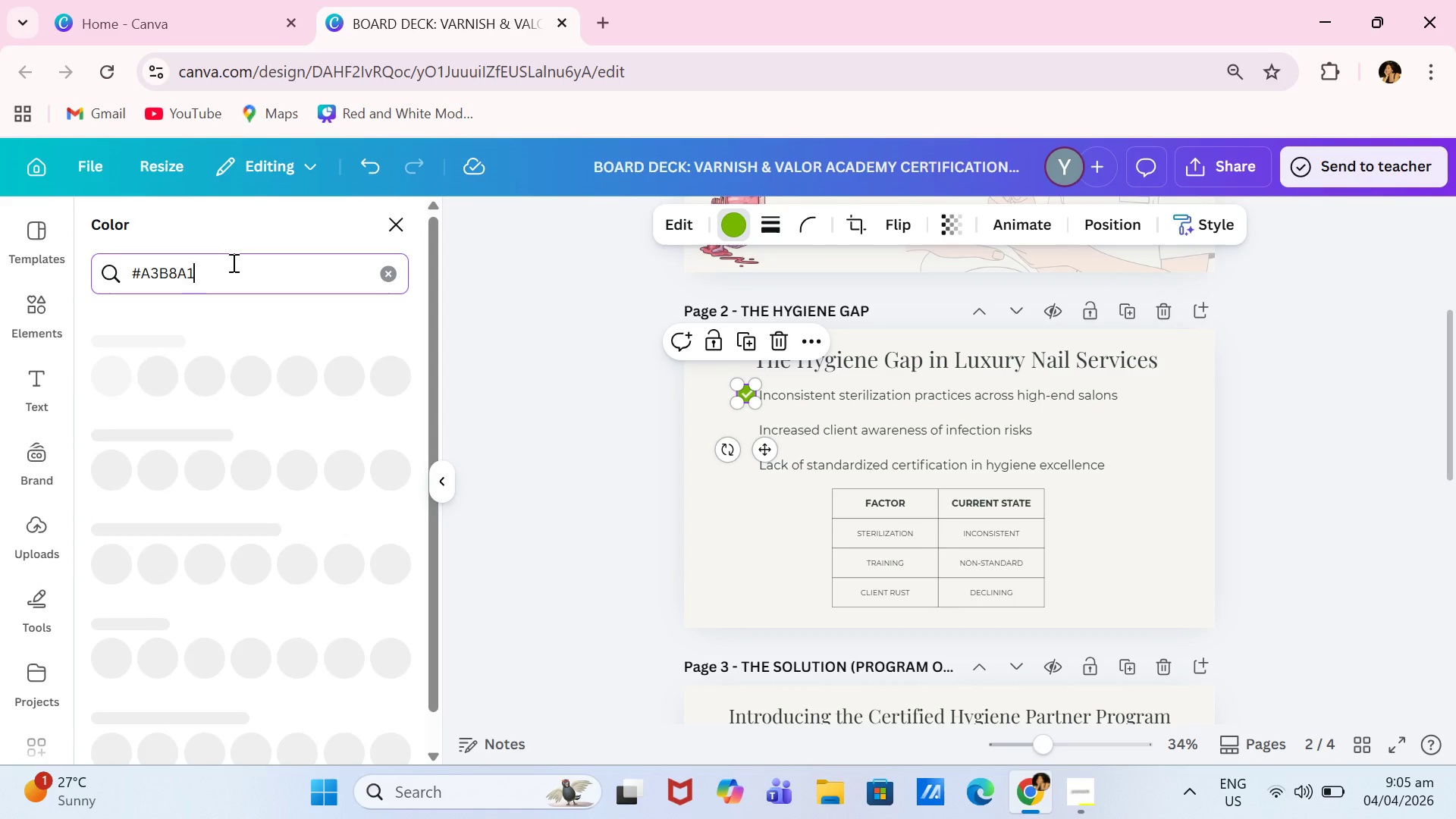 
key(Enter)
 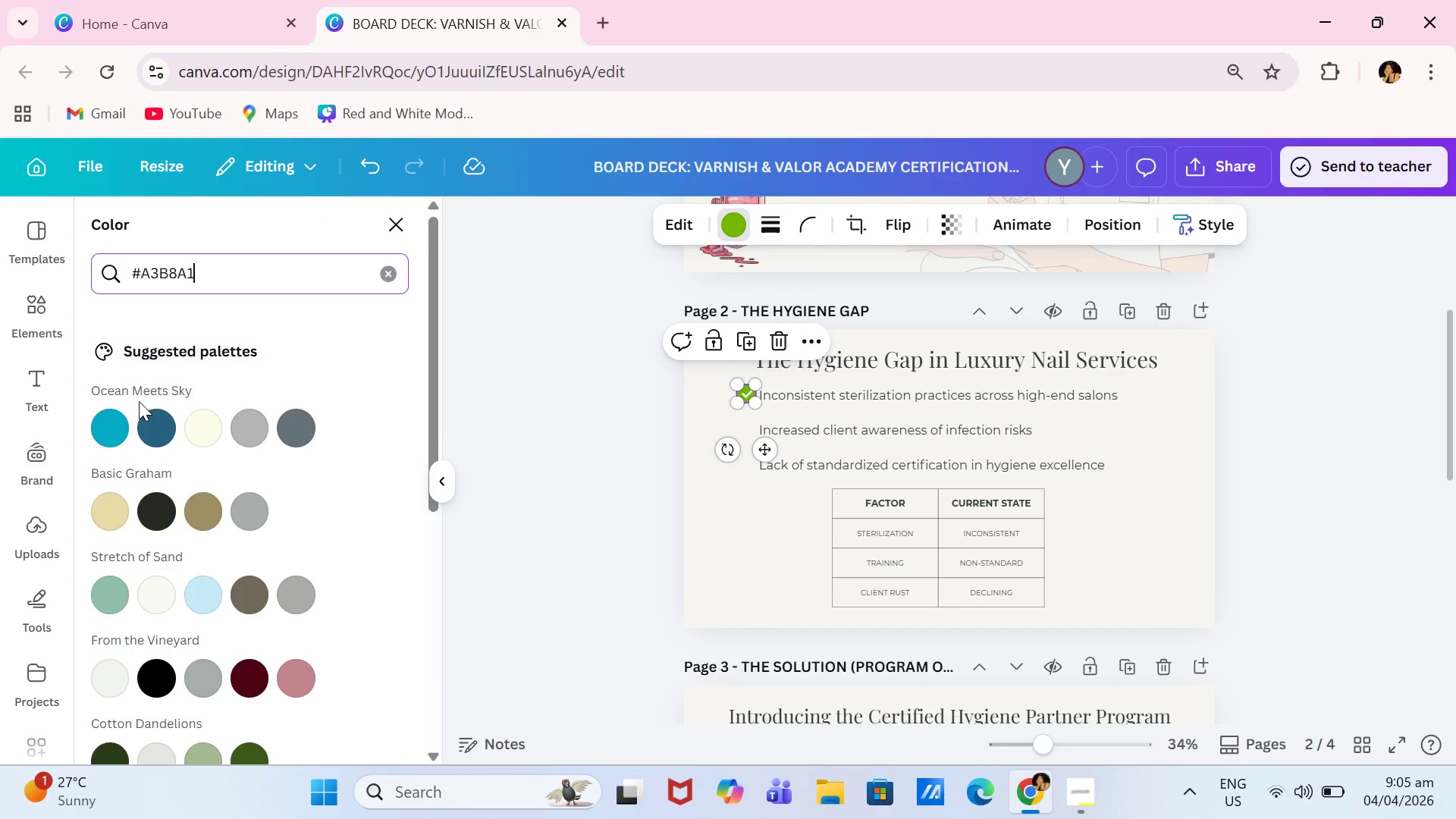 
left_click([155, 420])
 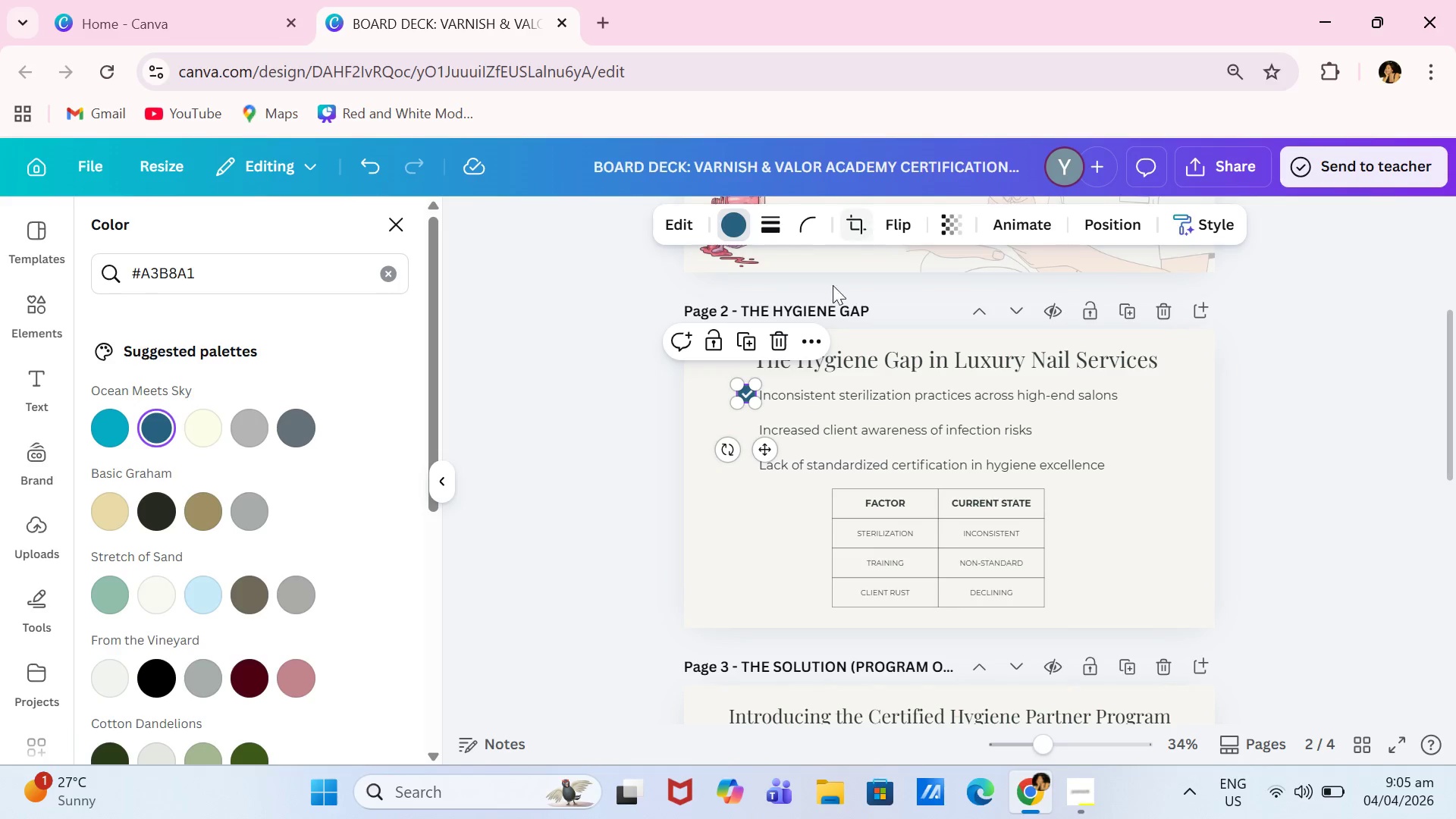 
left_click([752, 338])
 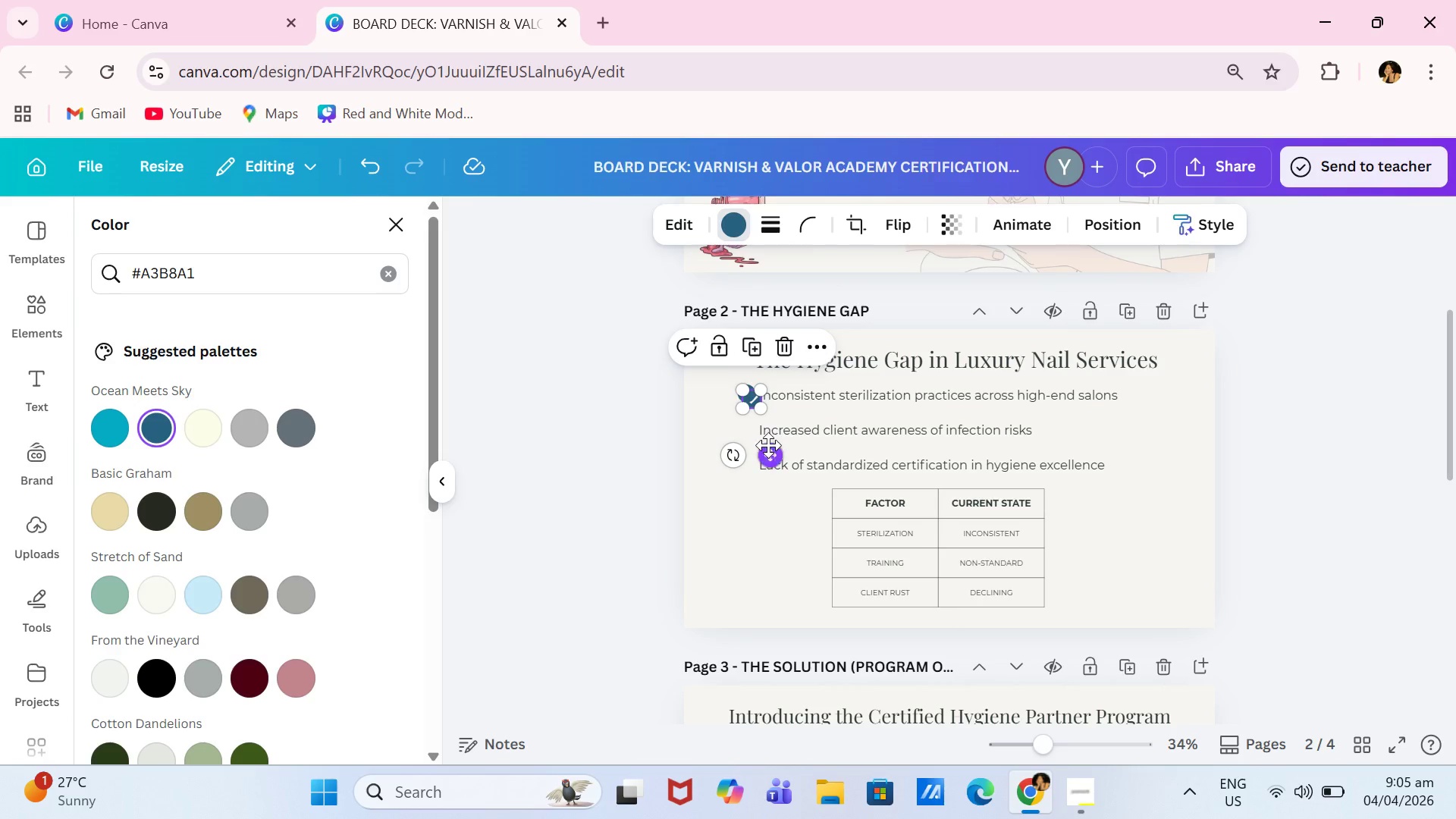 
left_click_drag(start_coordinate=[769, 455], to_coordinate=[762, 488])
 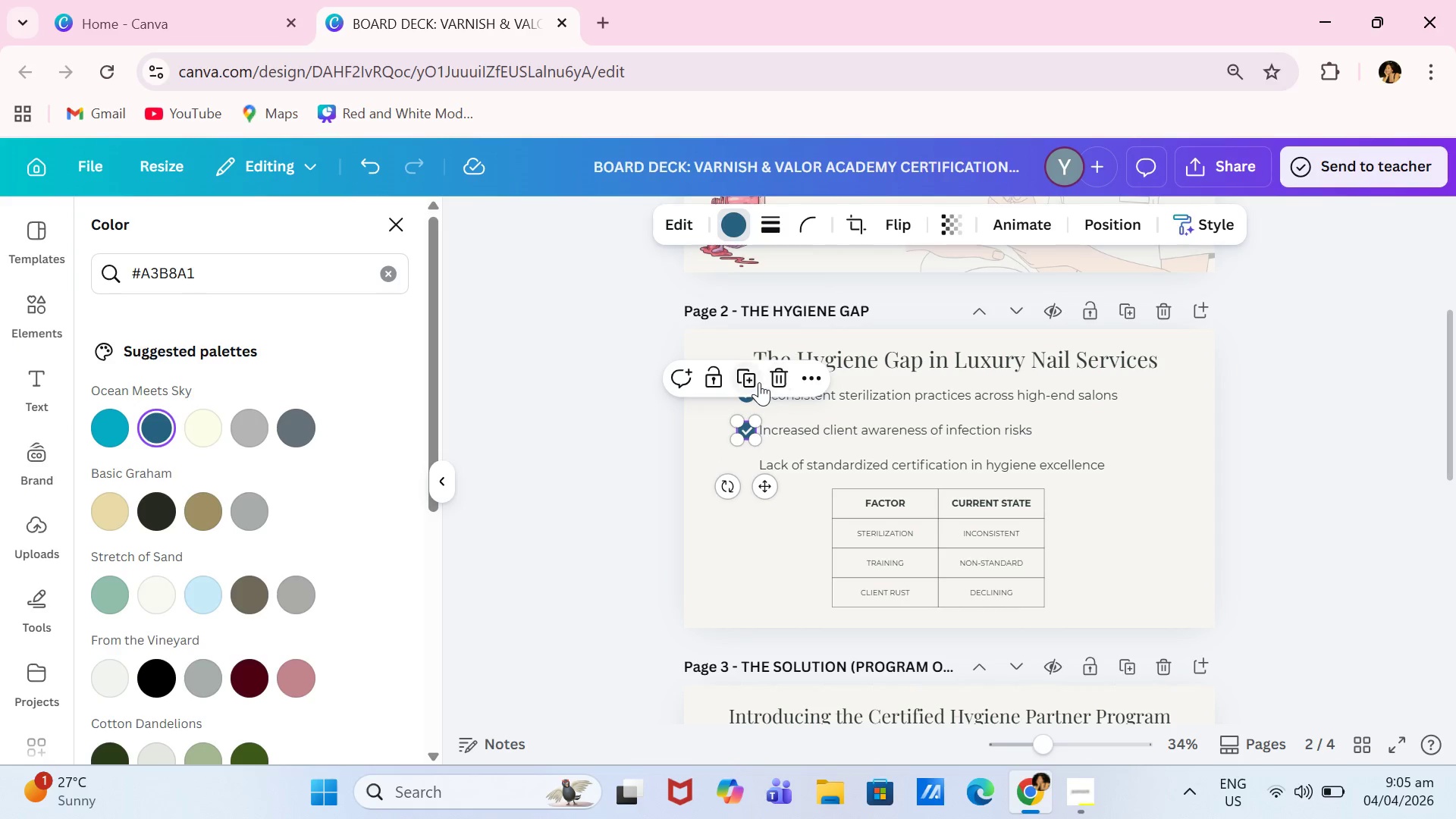 
left_click([759, 382])
 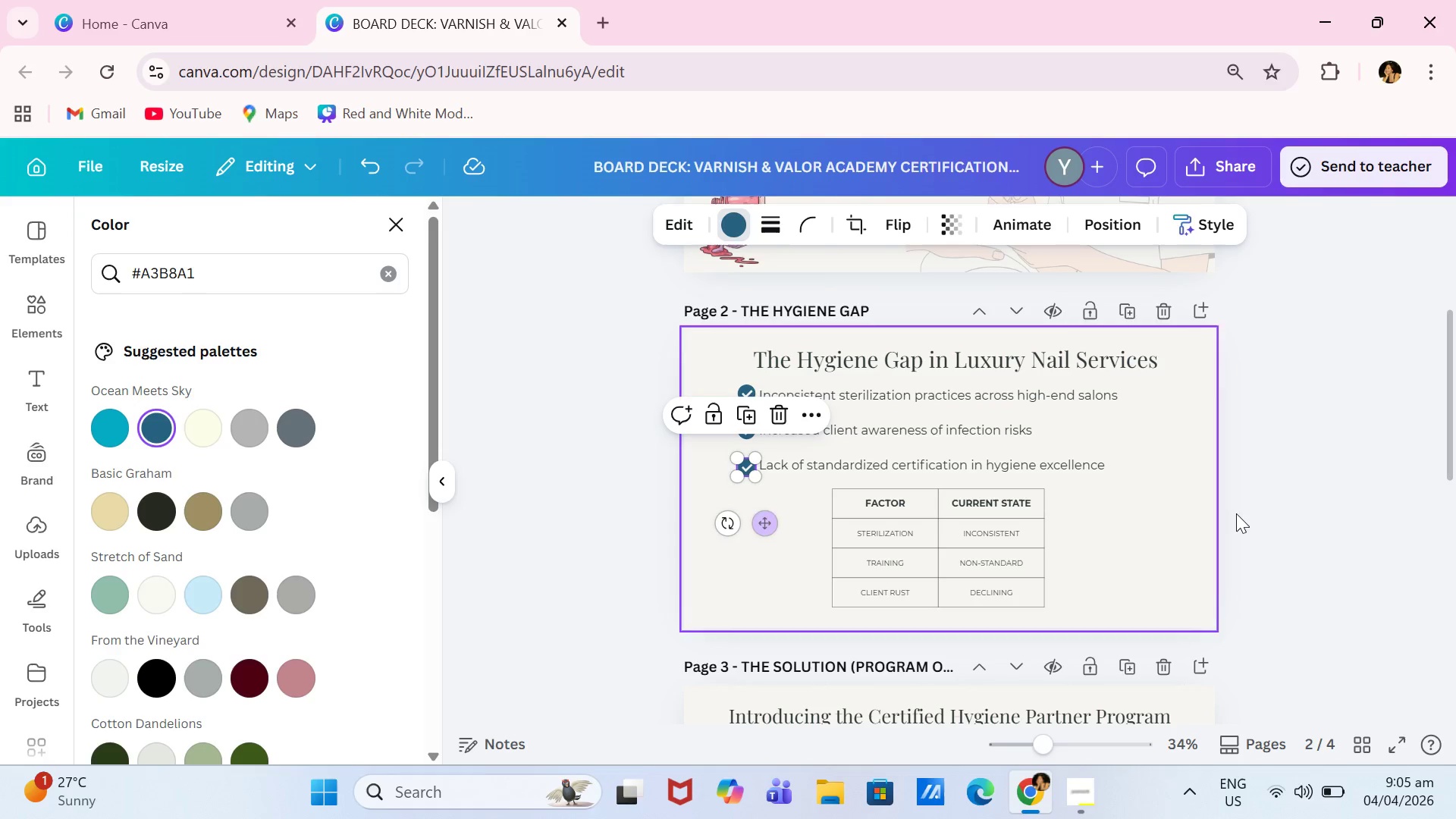 
left_click([1401, 493])
 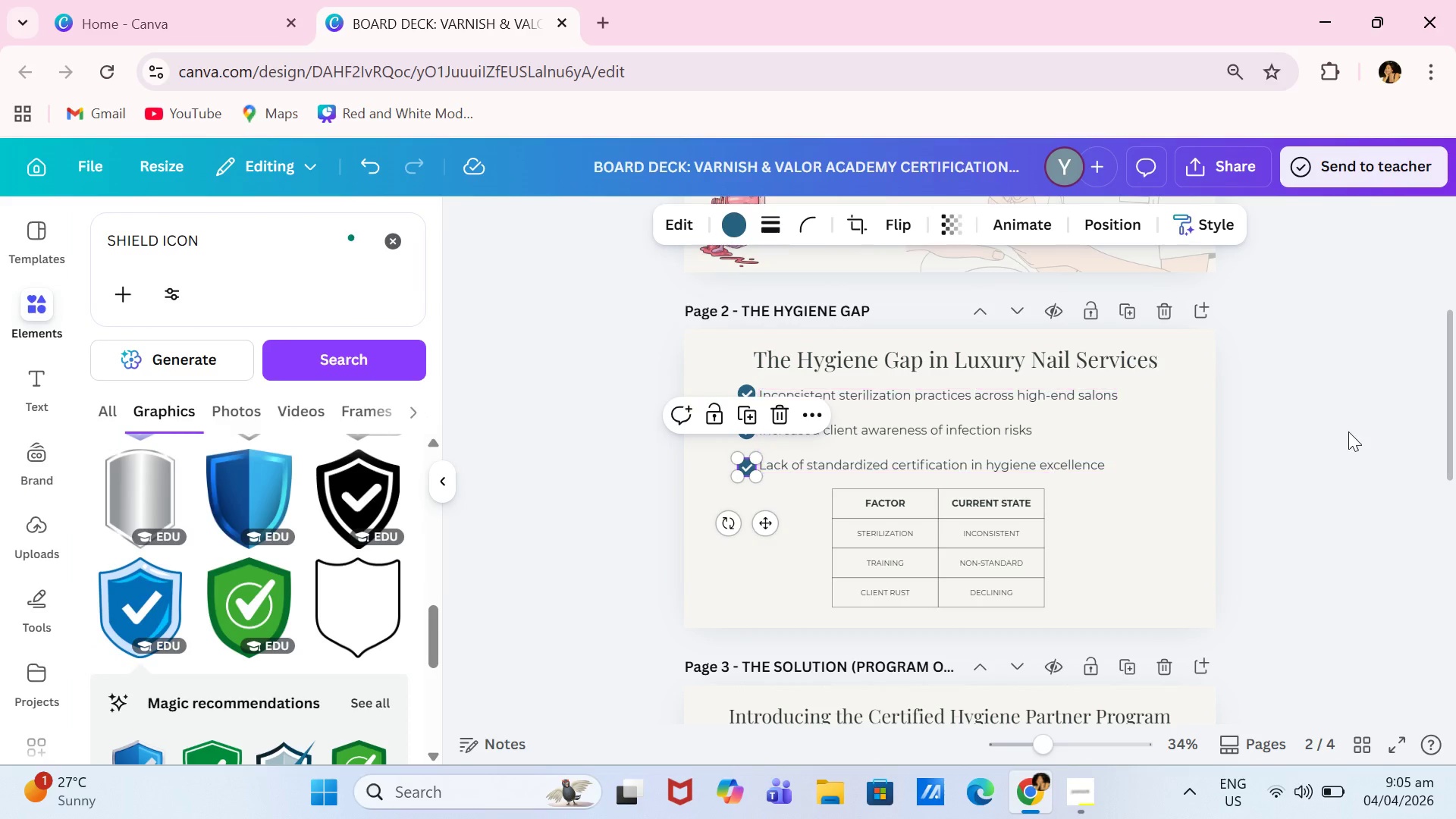 
left_click([1348, 431])
 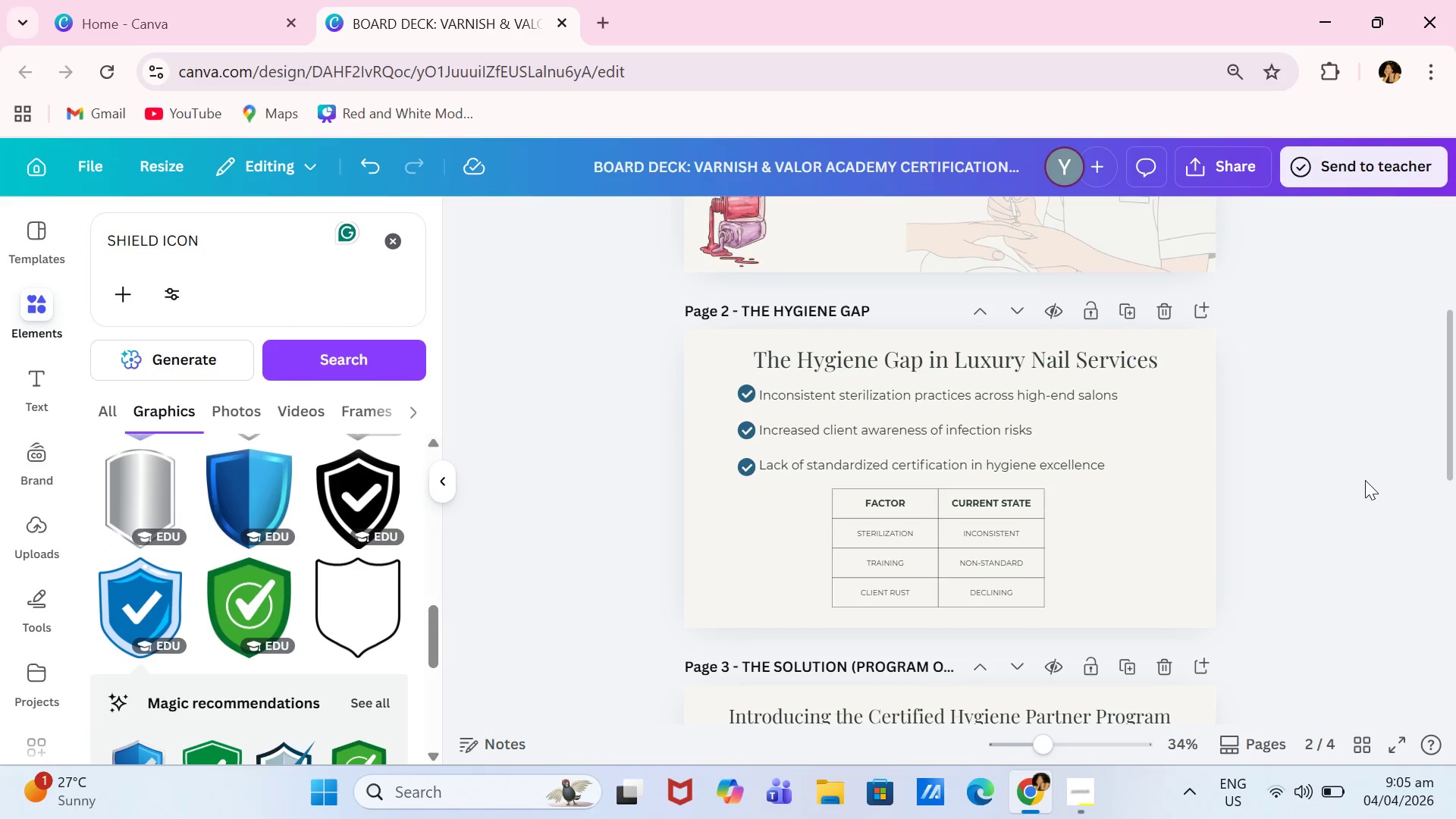 
scroll: coordinate [1330, 468], scroll_direction: up, amount: 1.0
 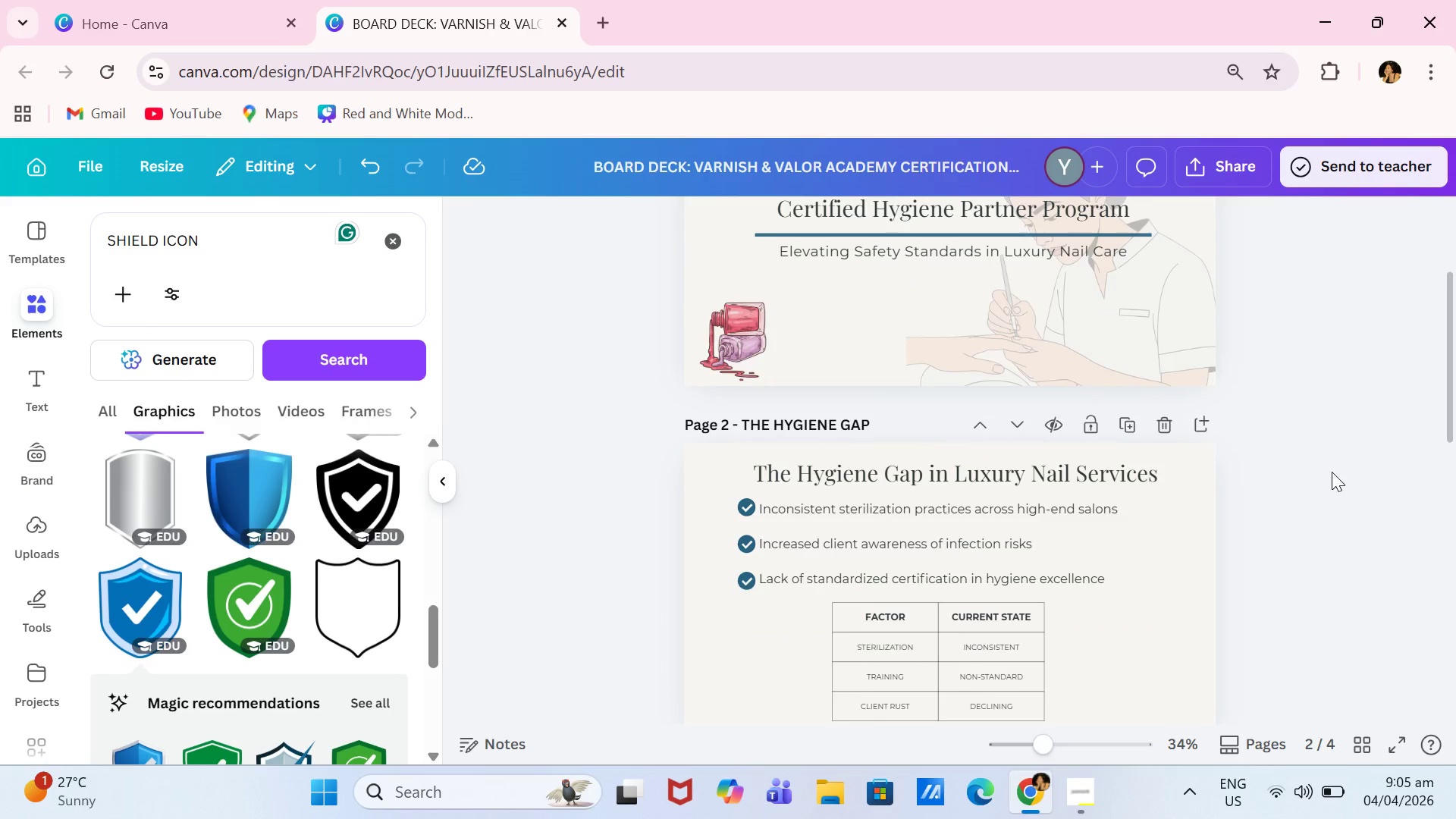 
scroll: coordinate [1333, 474], scroll_direction: down, amount: 1.0
 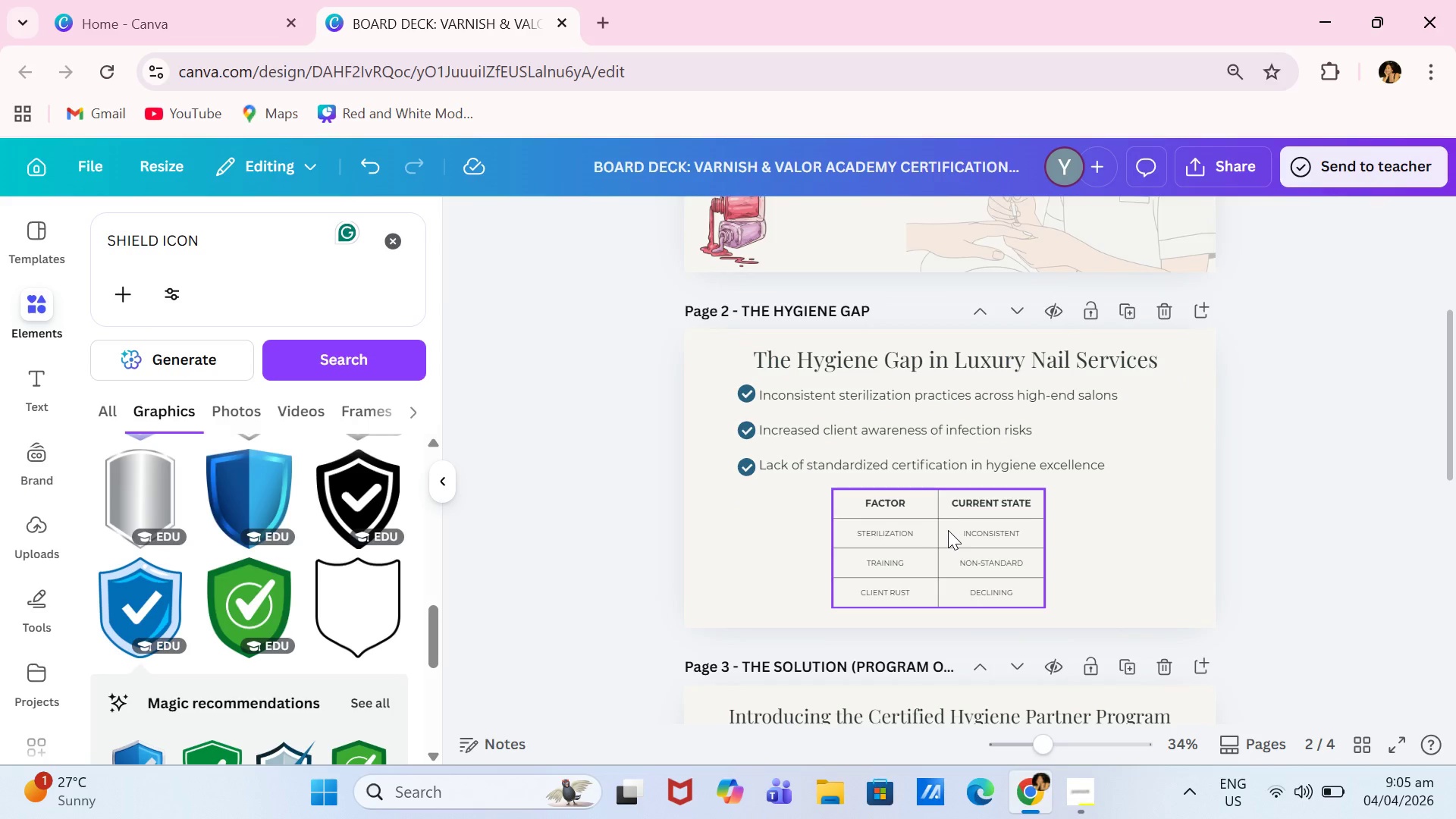 
left_click_drag(start_coordinate=[948, 530], to_coordinate=[962, 532])
 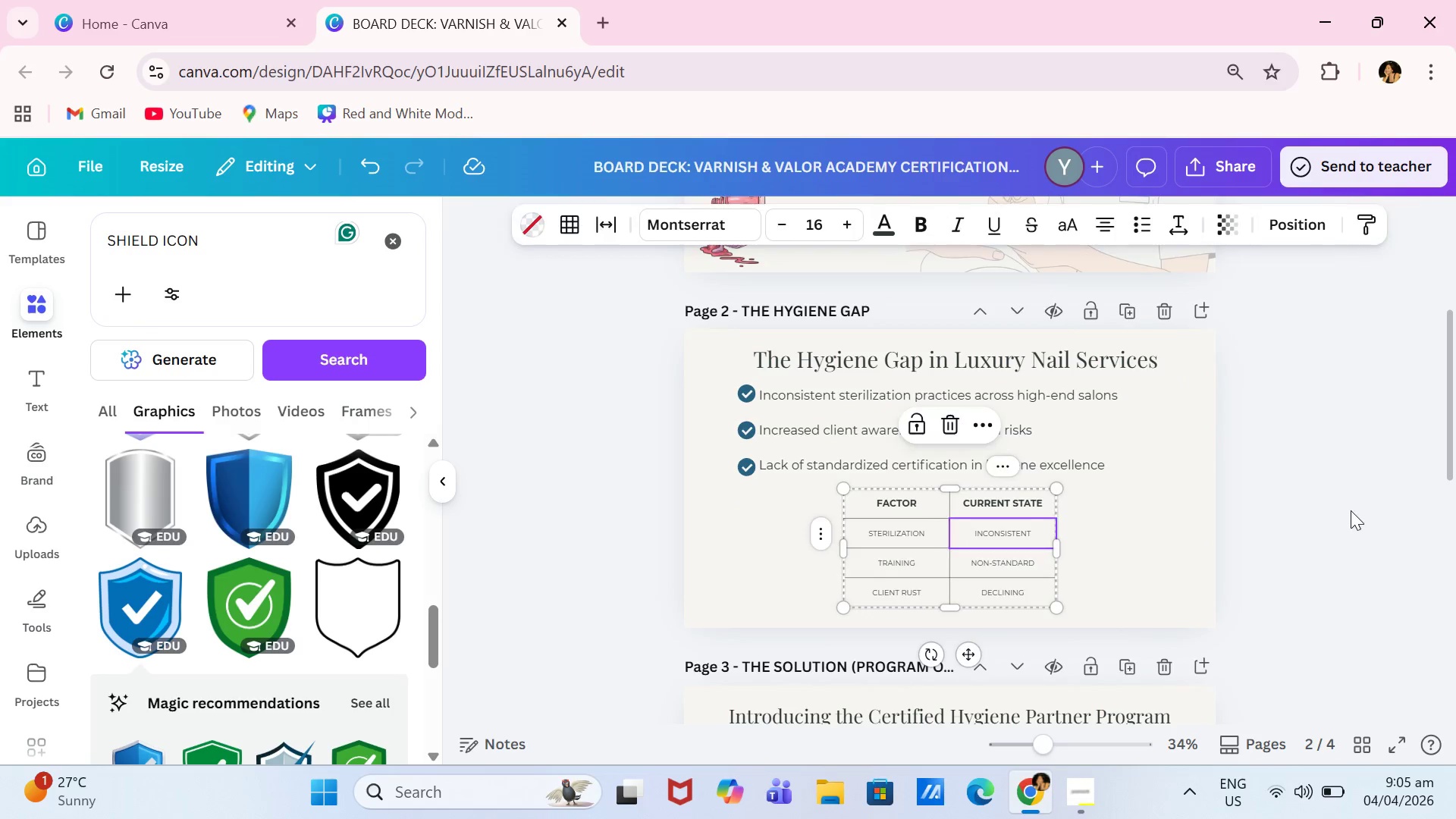 
left_click([1351, 510])
 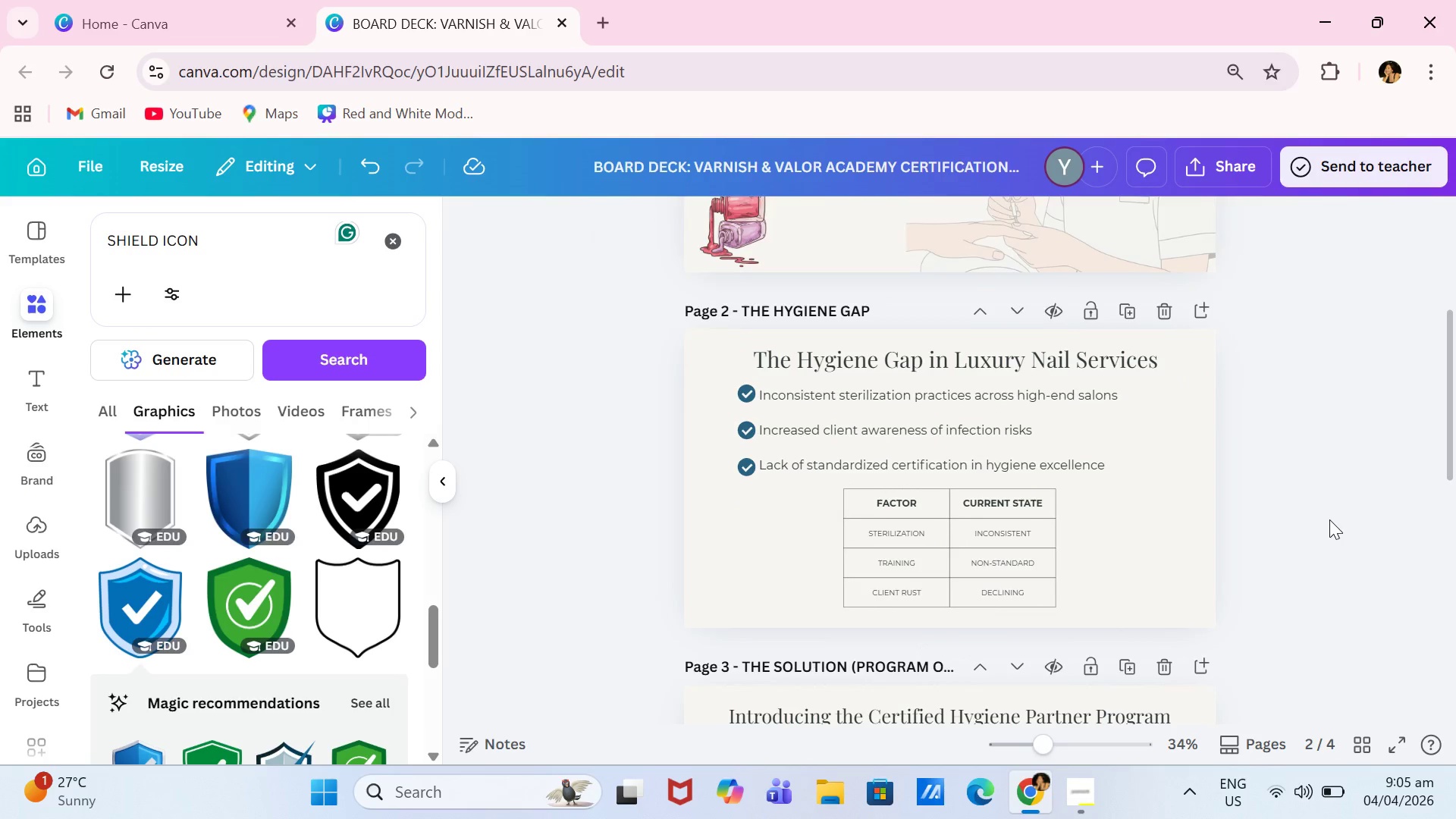 
scroll: coordinate [1331, 515], scroll_direction: down, amount: 2.0
 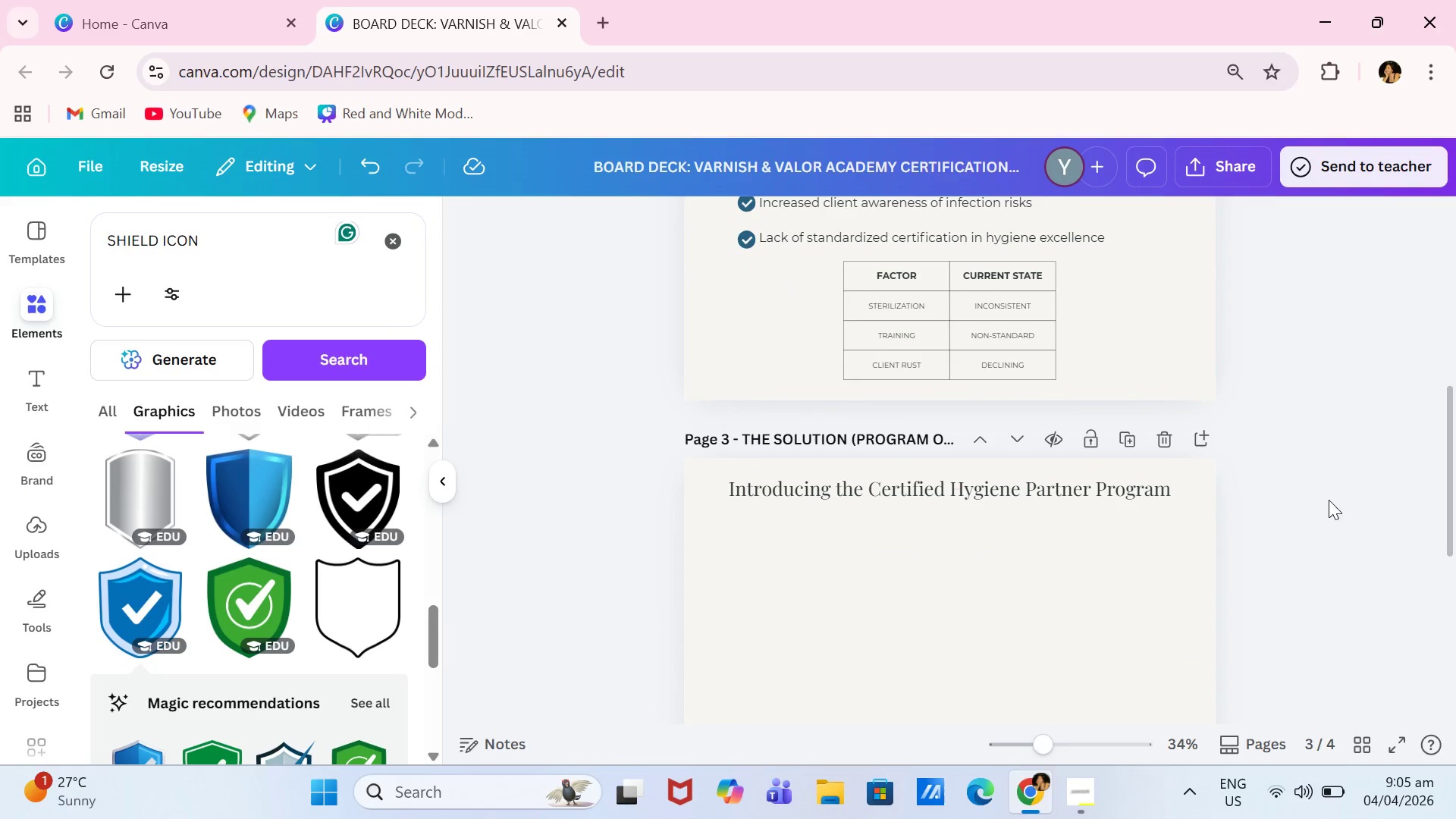 
wait(5.57)
 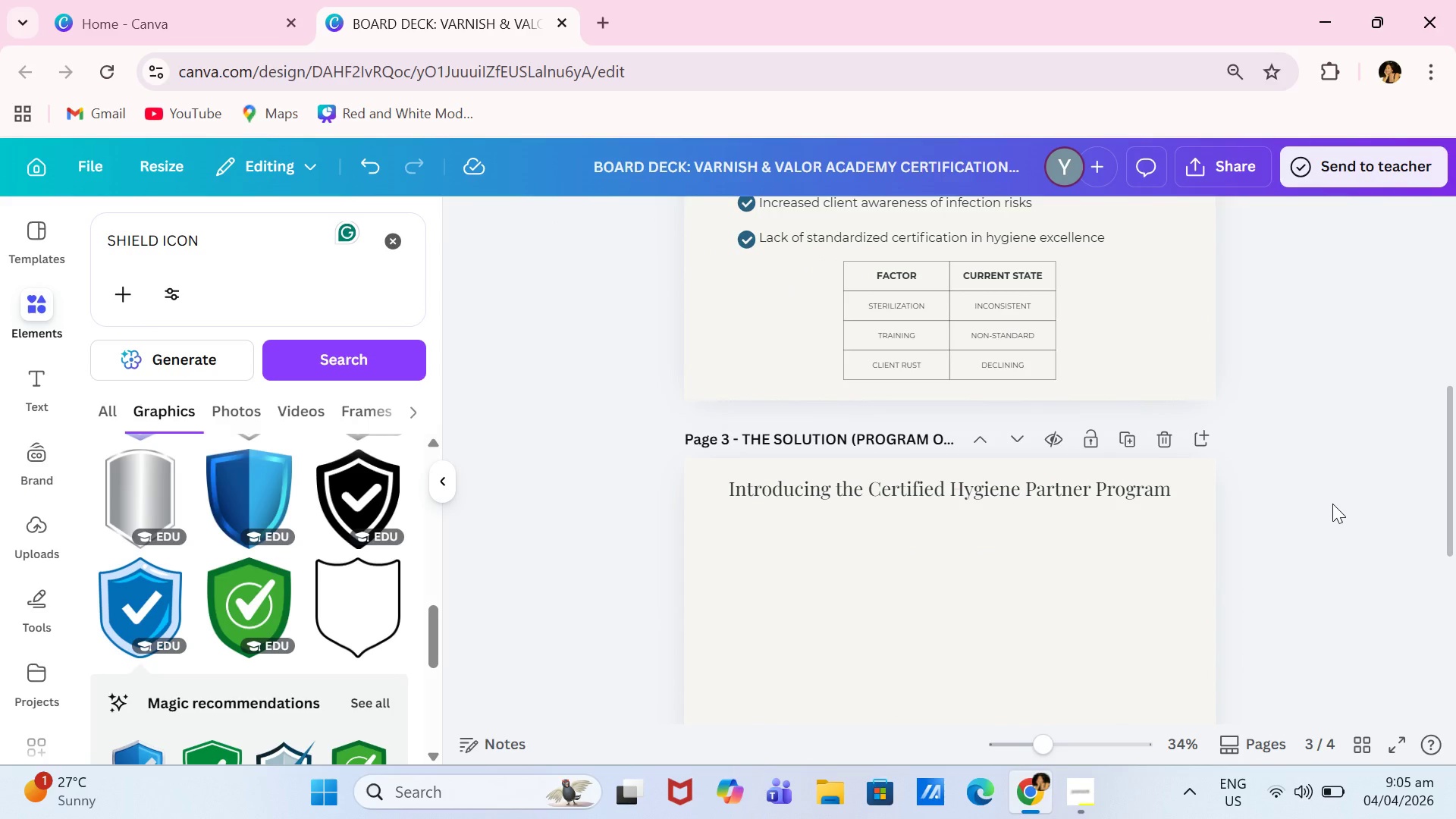 
scroll: coordinate [1328, 500], scroll_direction: down, amount: 1.0
 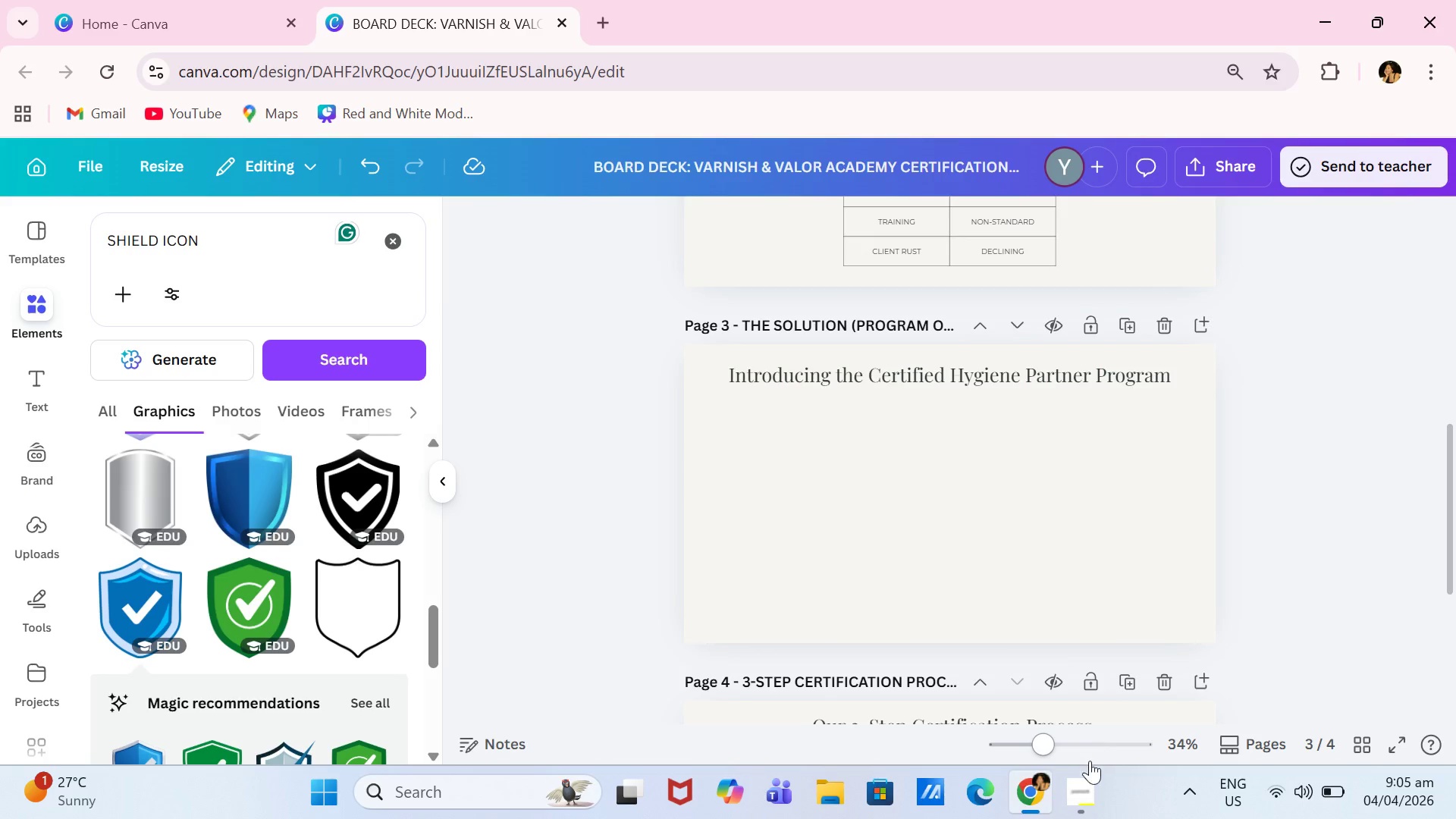 
left_click([1081, 779])